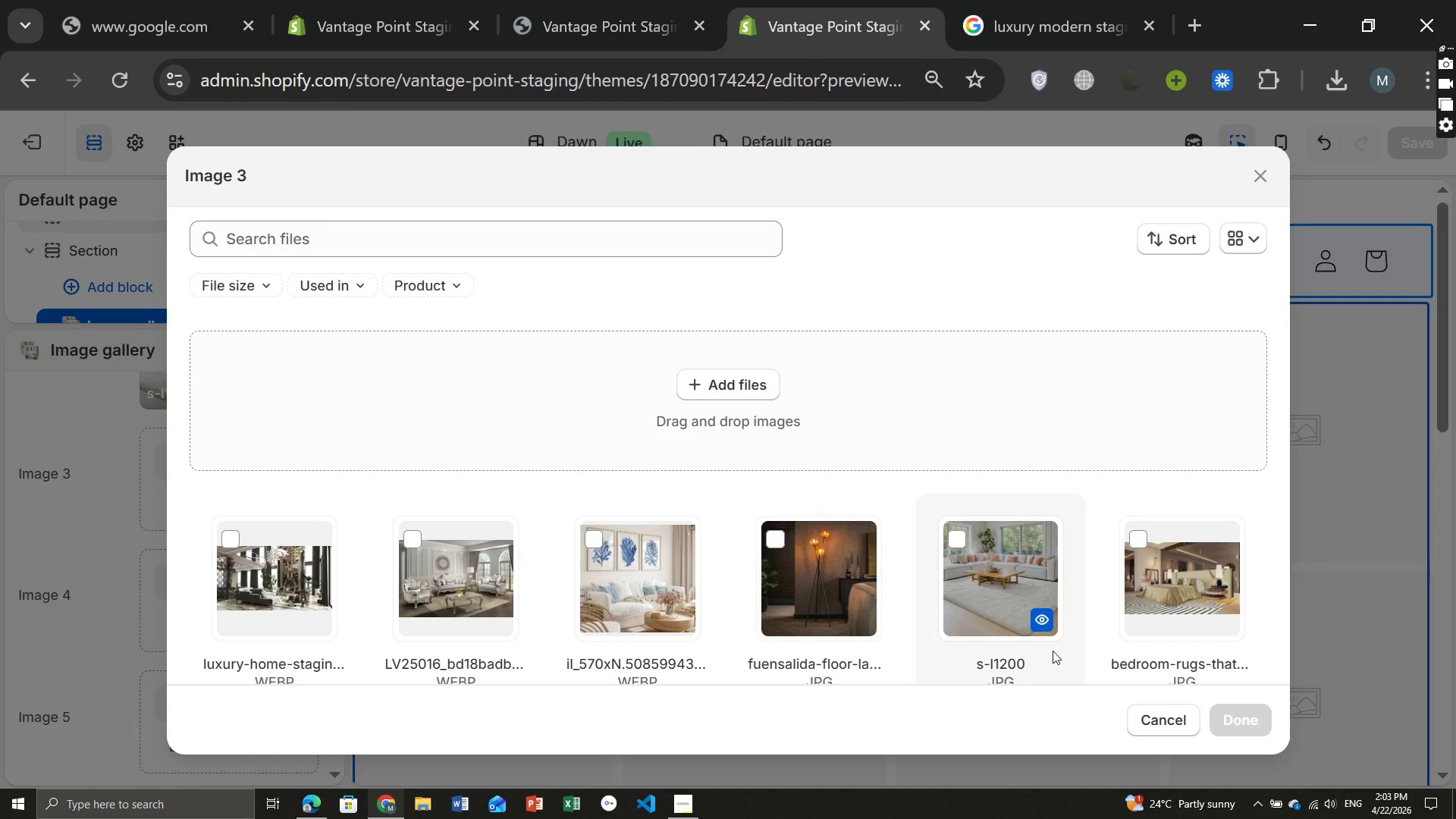 
wait(6.27)
 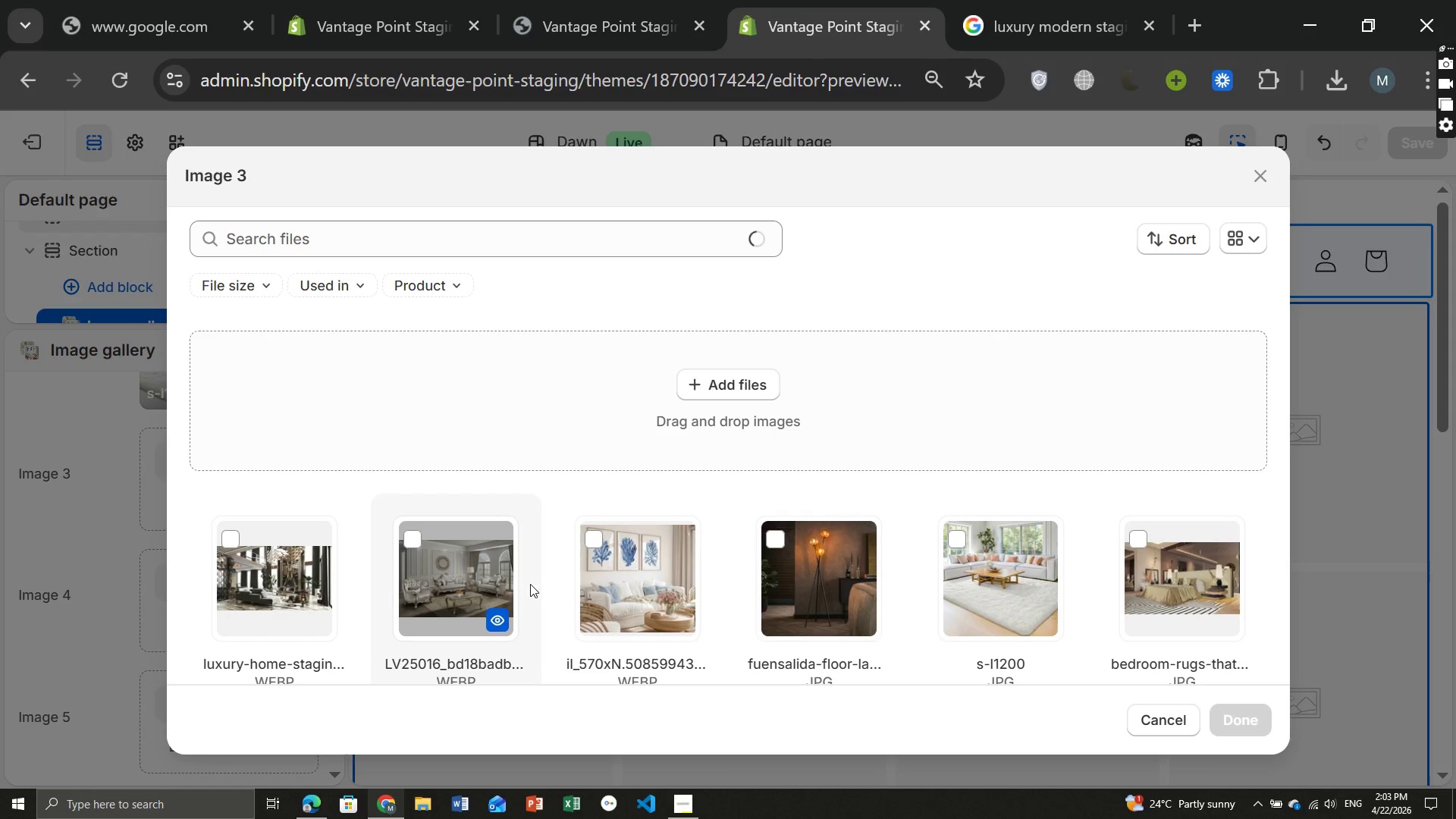 
left_click([1170, 579])
 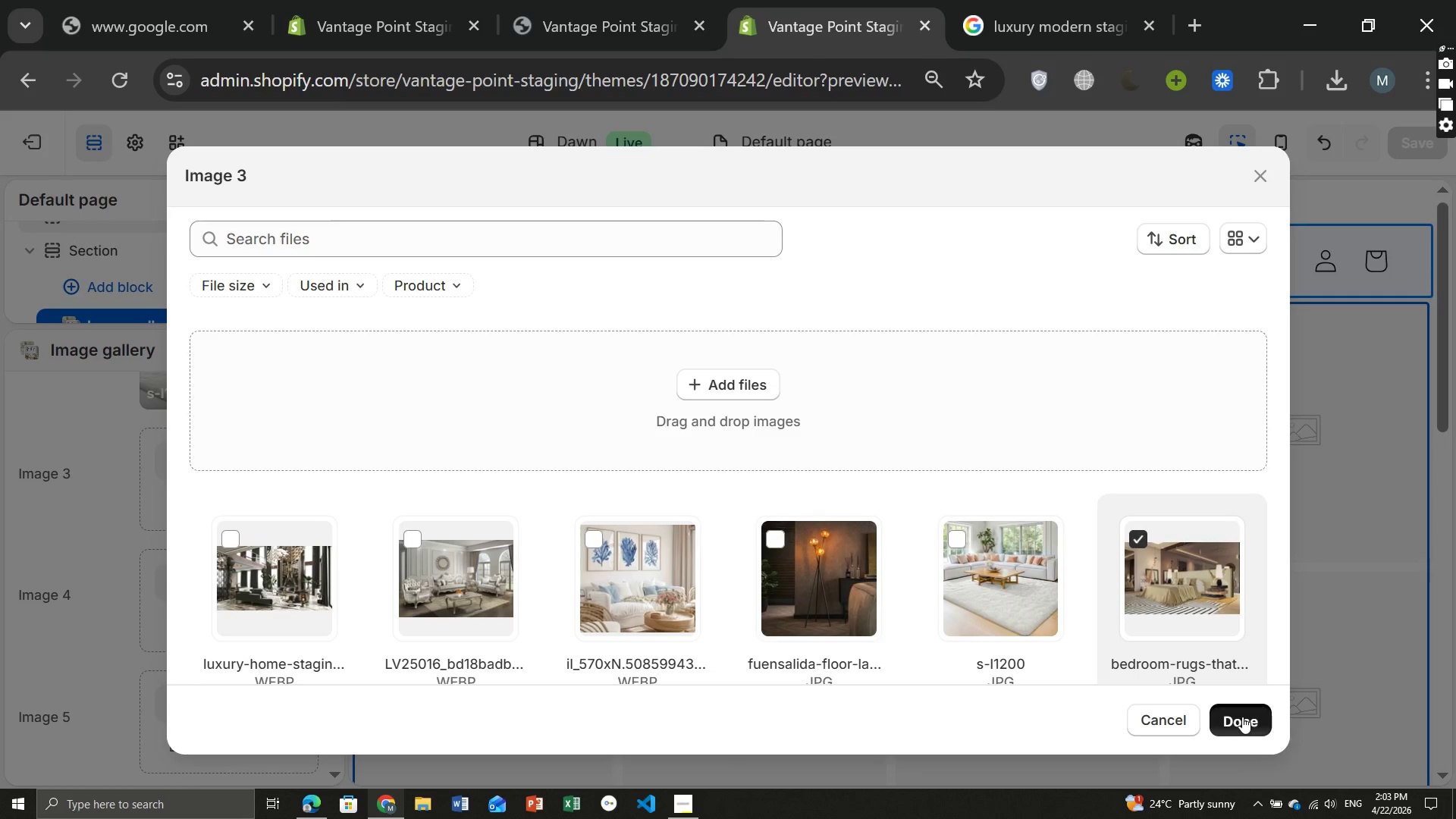 
left_click([1242, 717])
 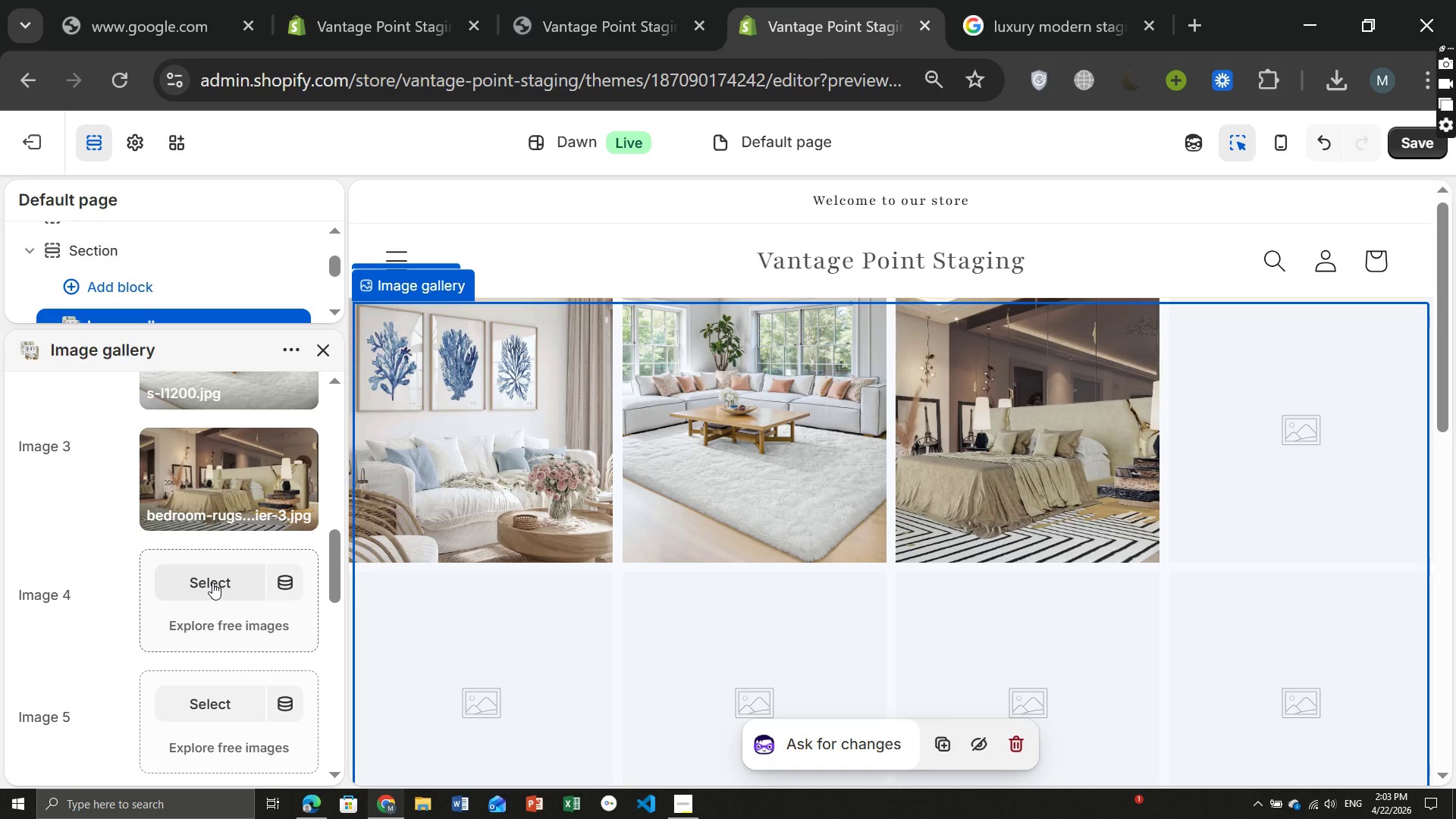 
wait(10.38)
 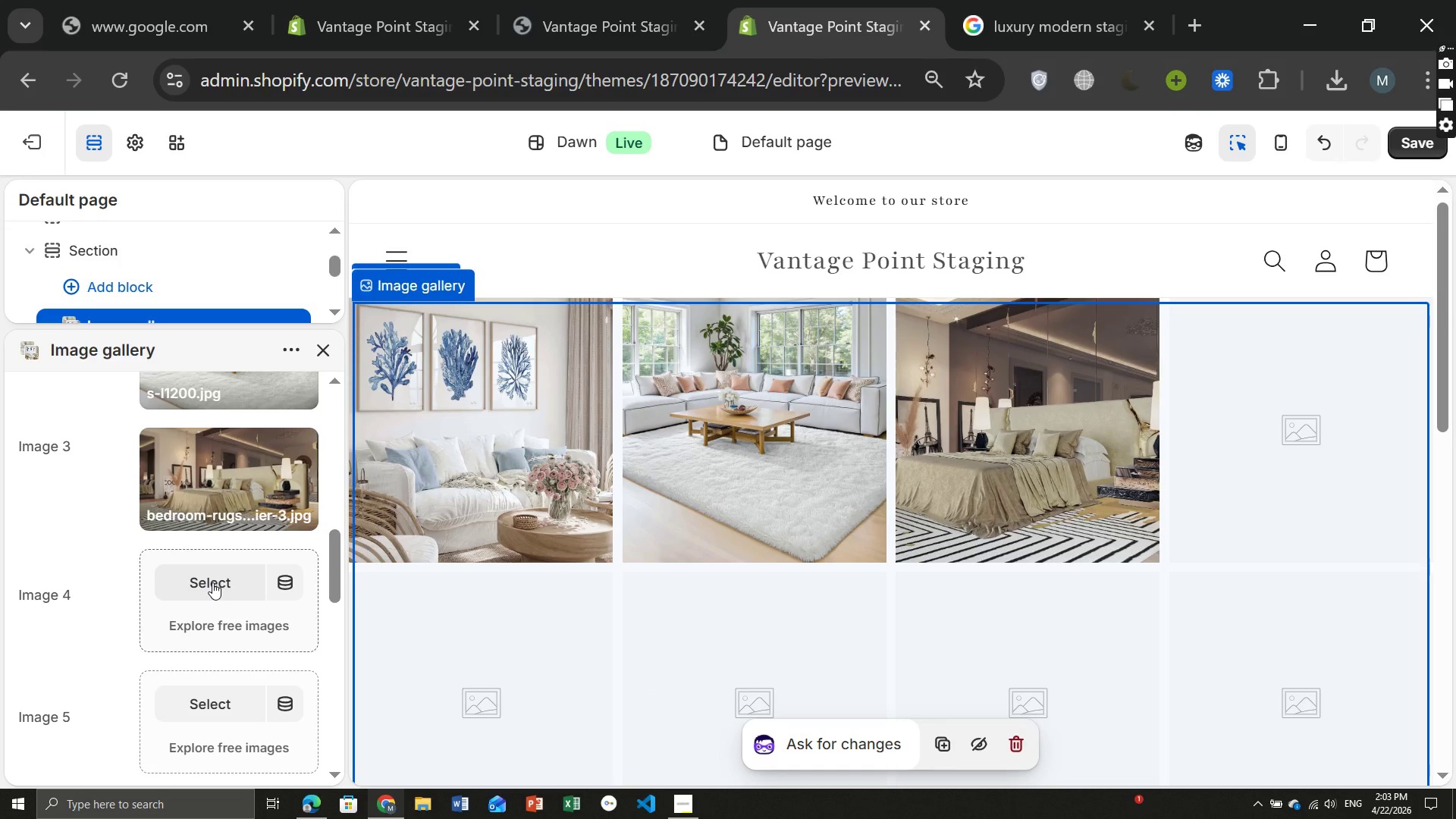 
left_click([212, 582])
 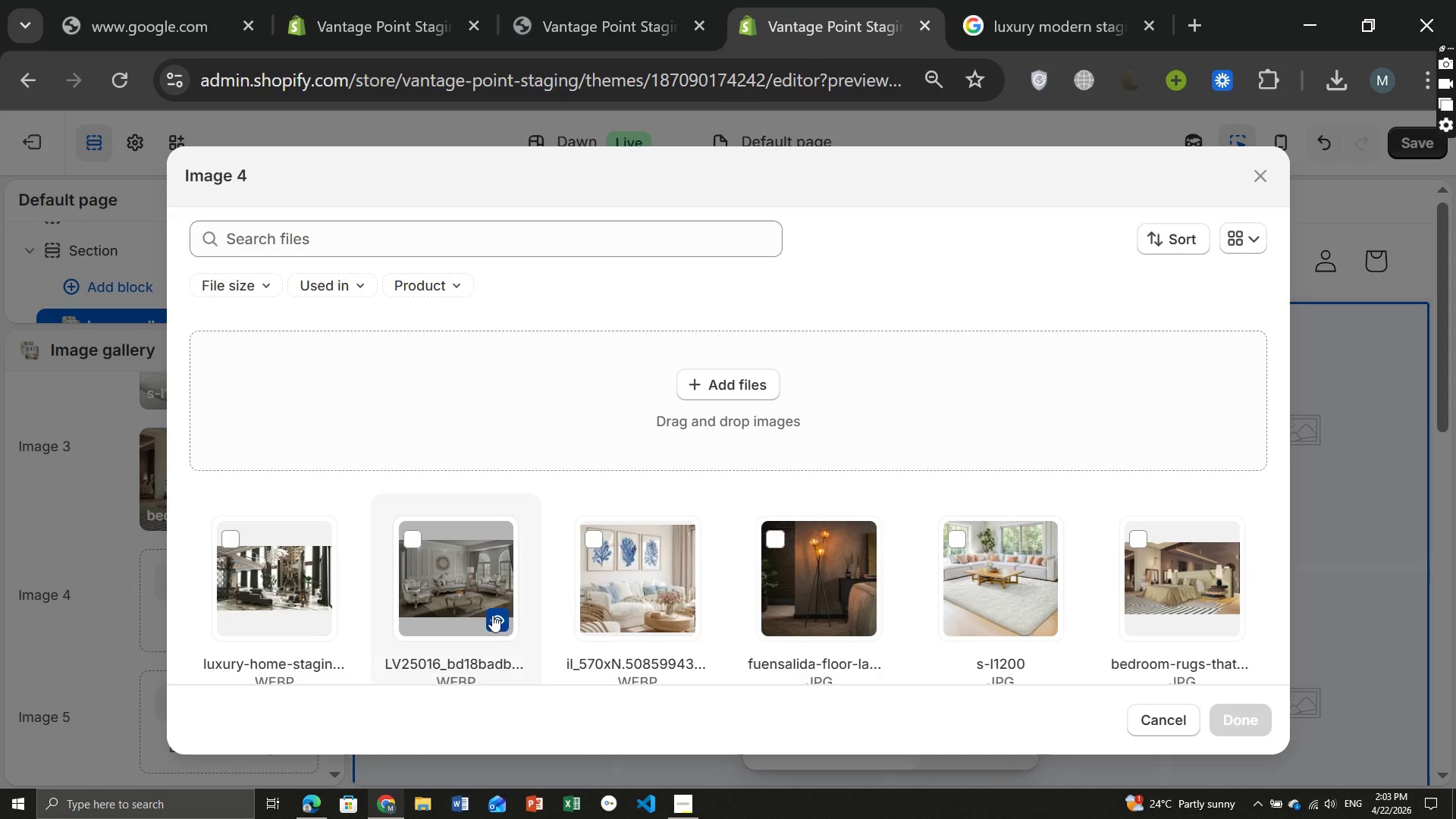 
left_click([444, 587])
 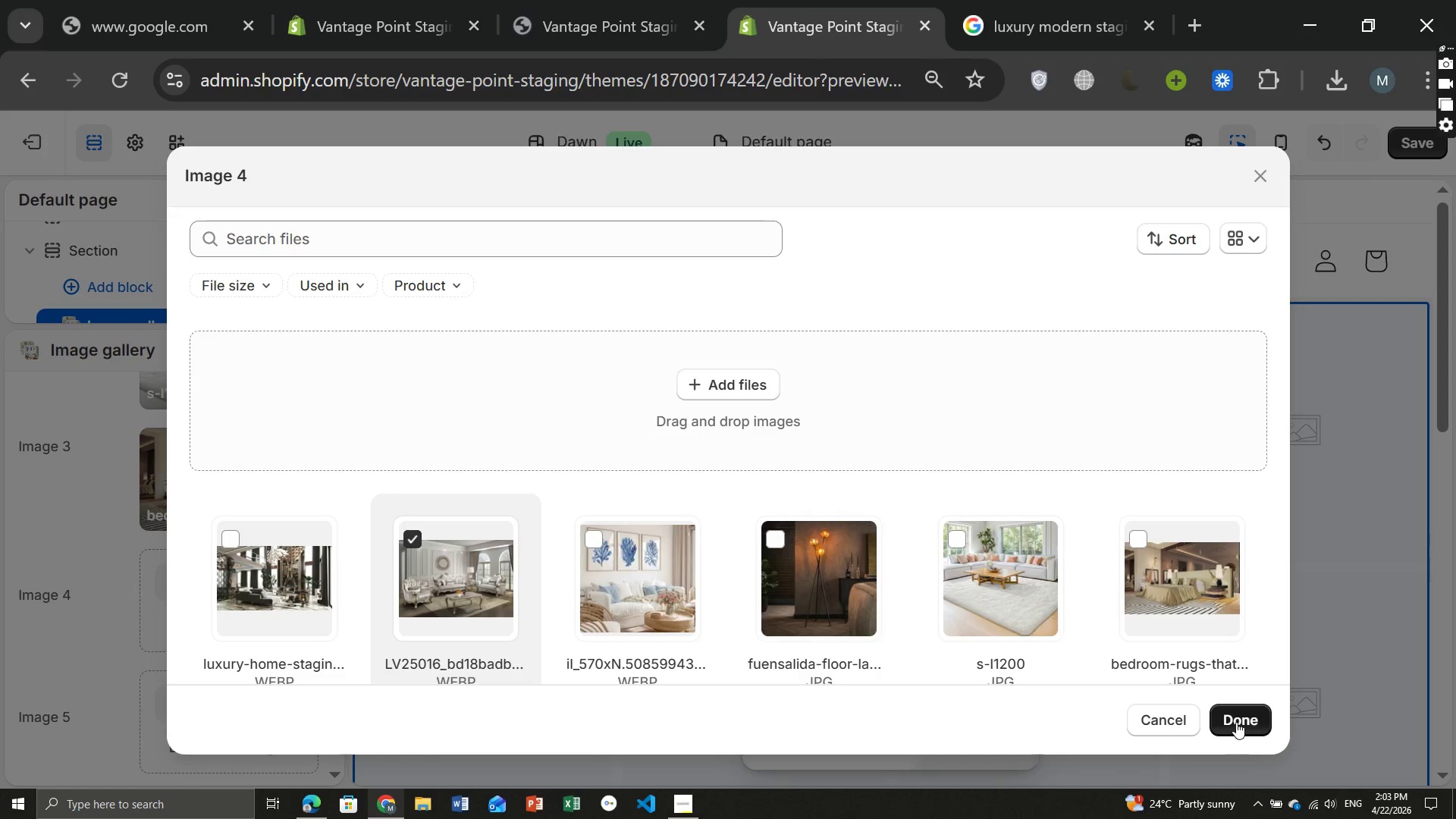 
left_click([1236, 722])
 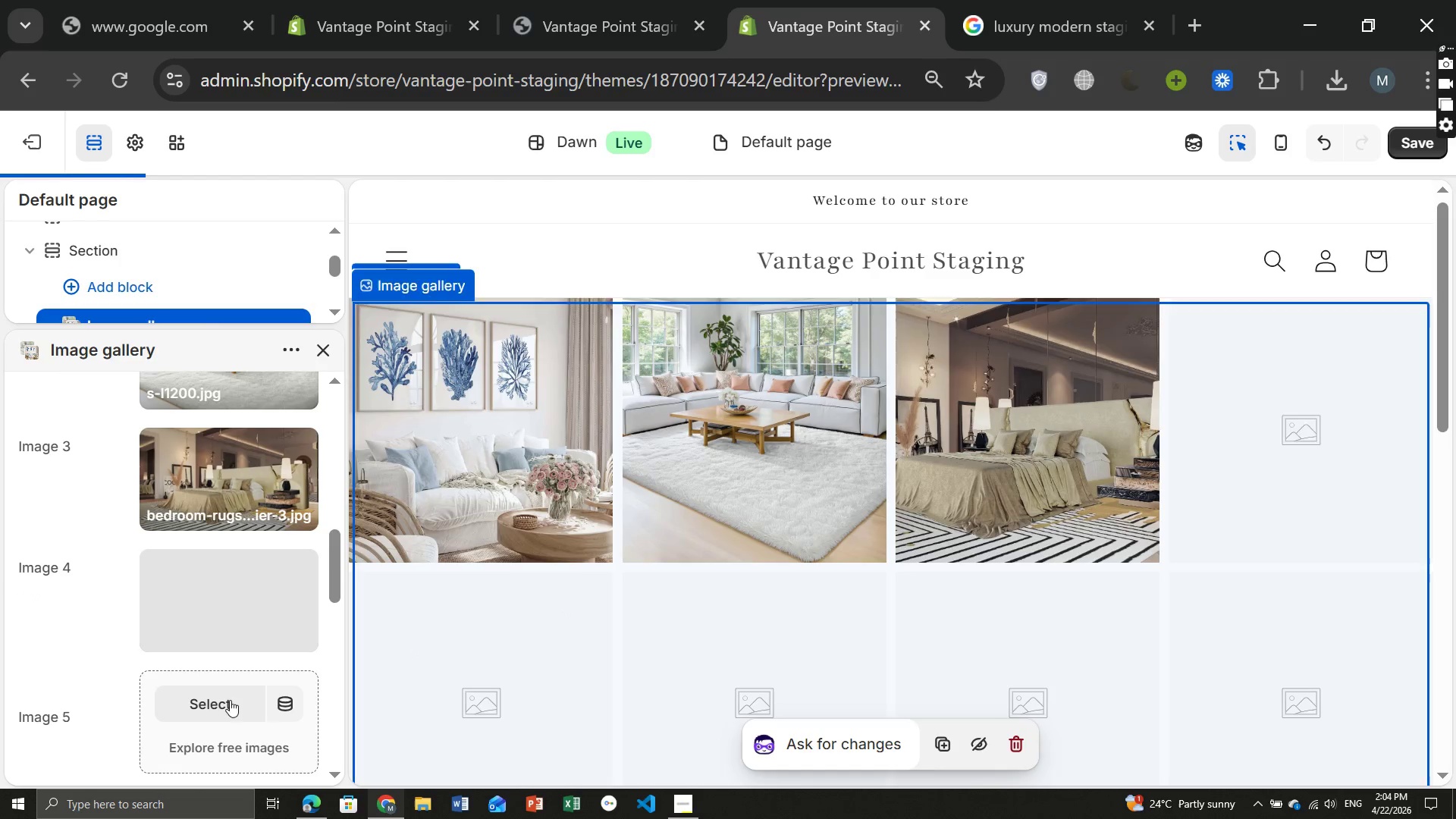 
left_click([207, 705])
 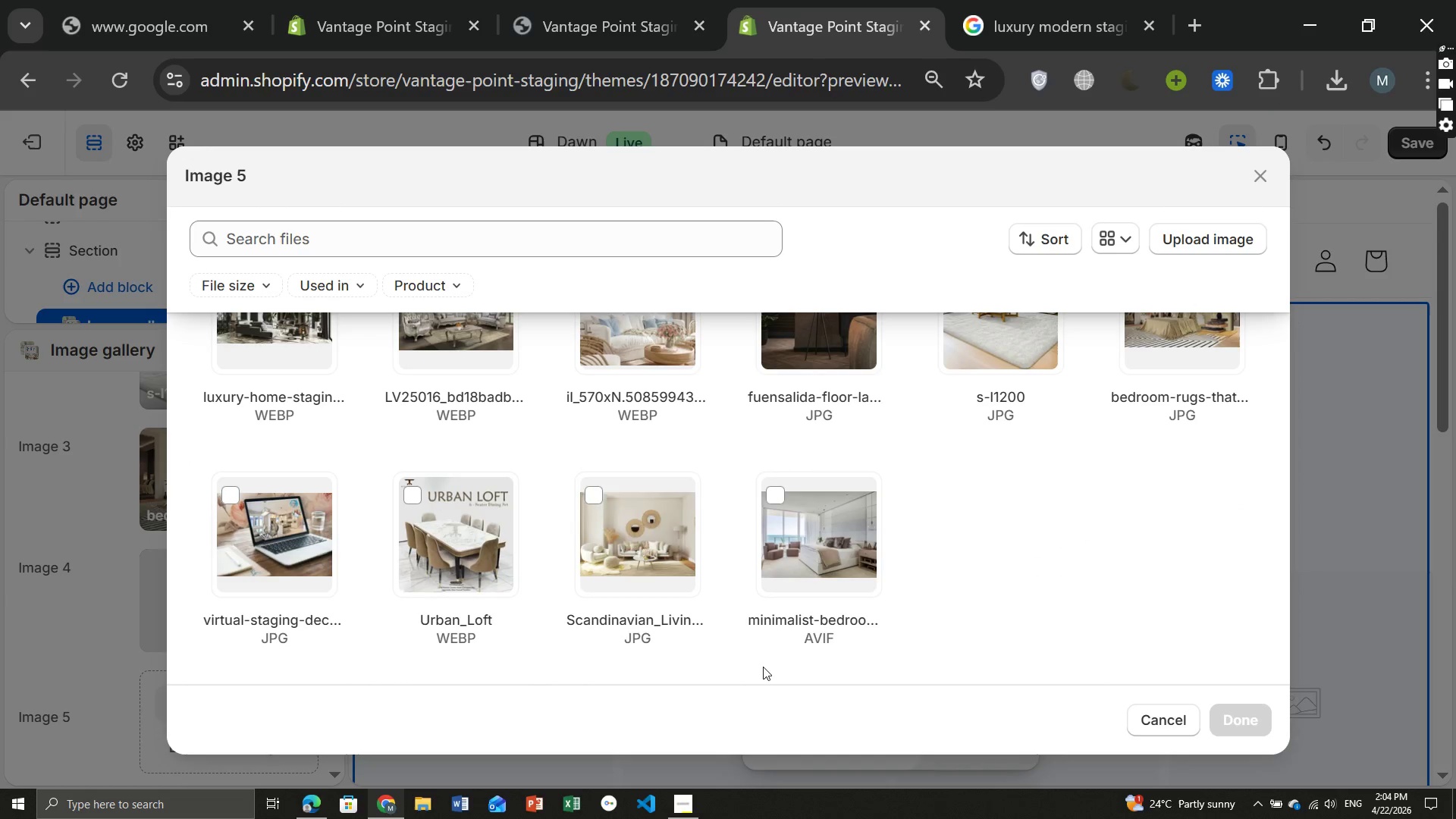 
left_click([647, 598])
 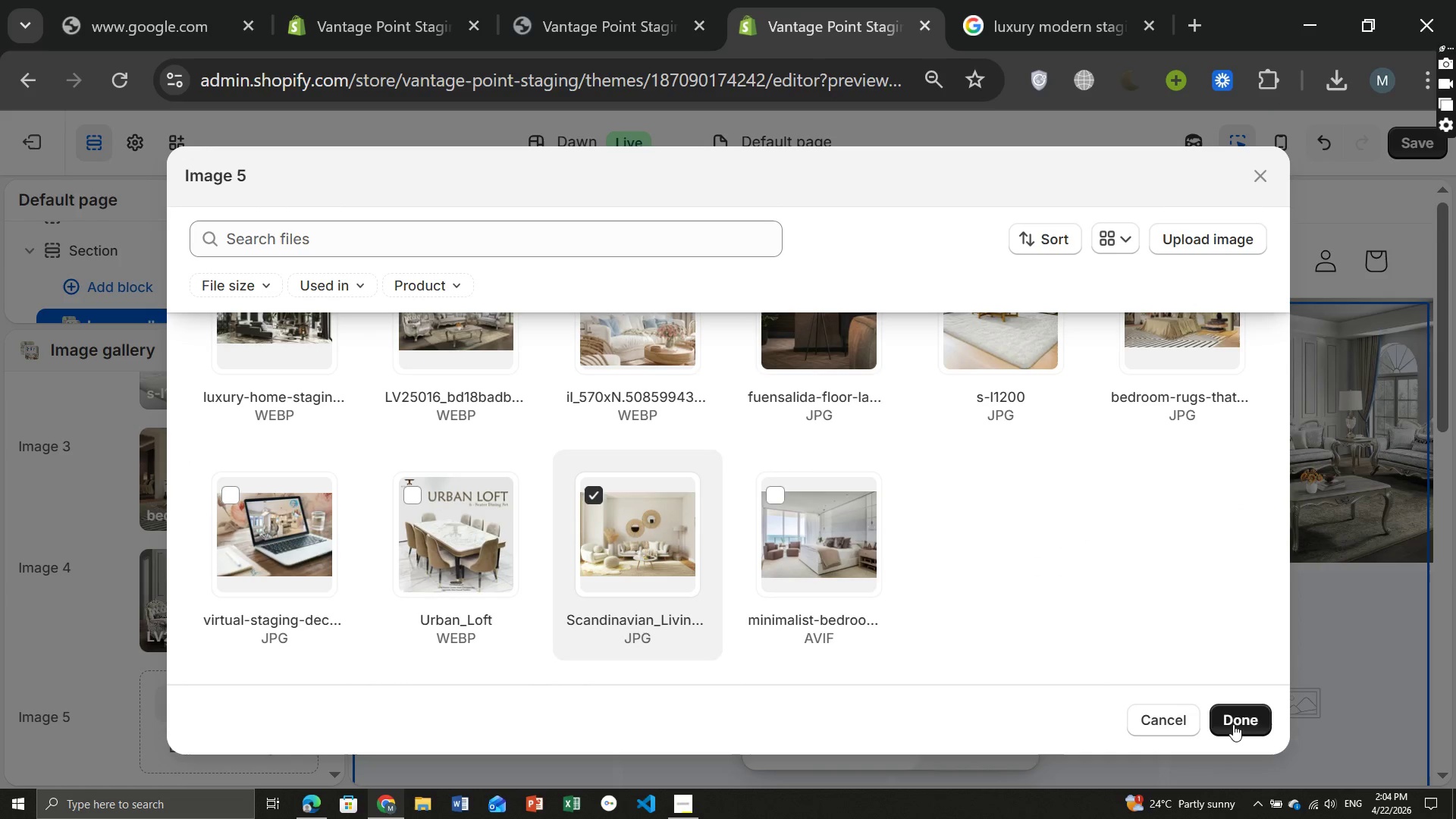 
left_click([1233, 724])
 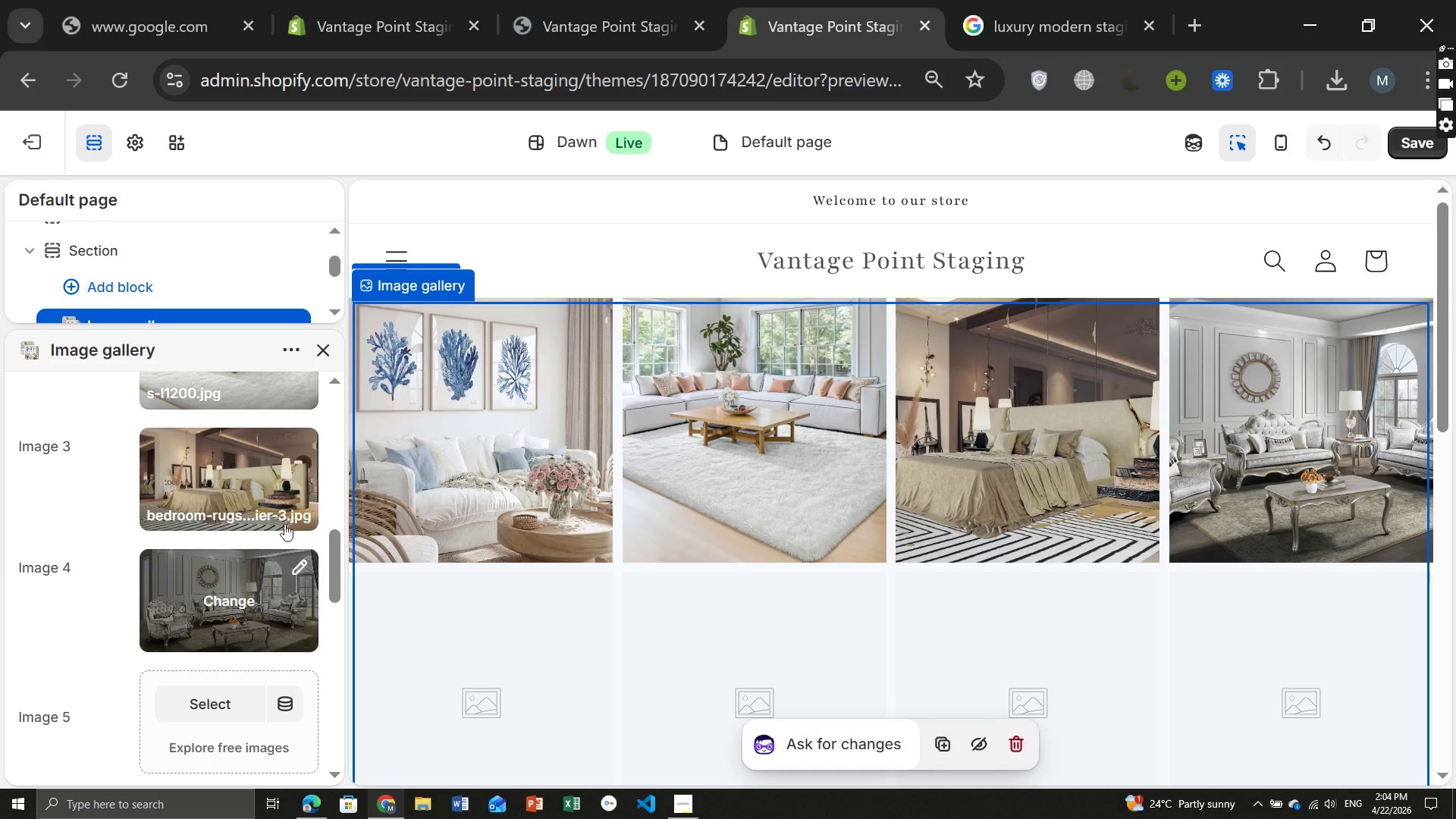 
mouse_move([229, 543])
 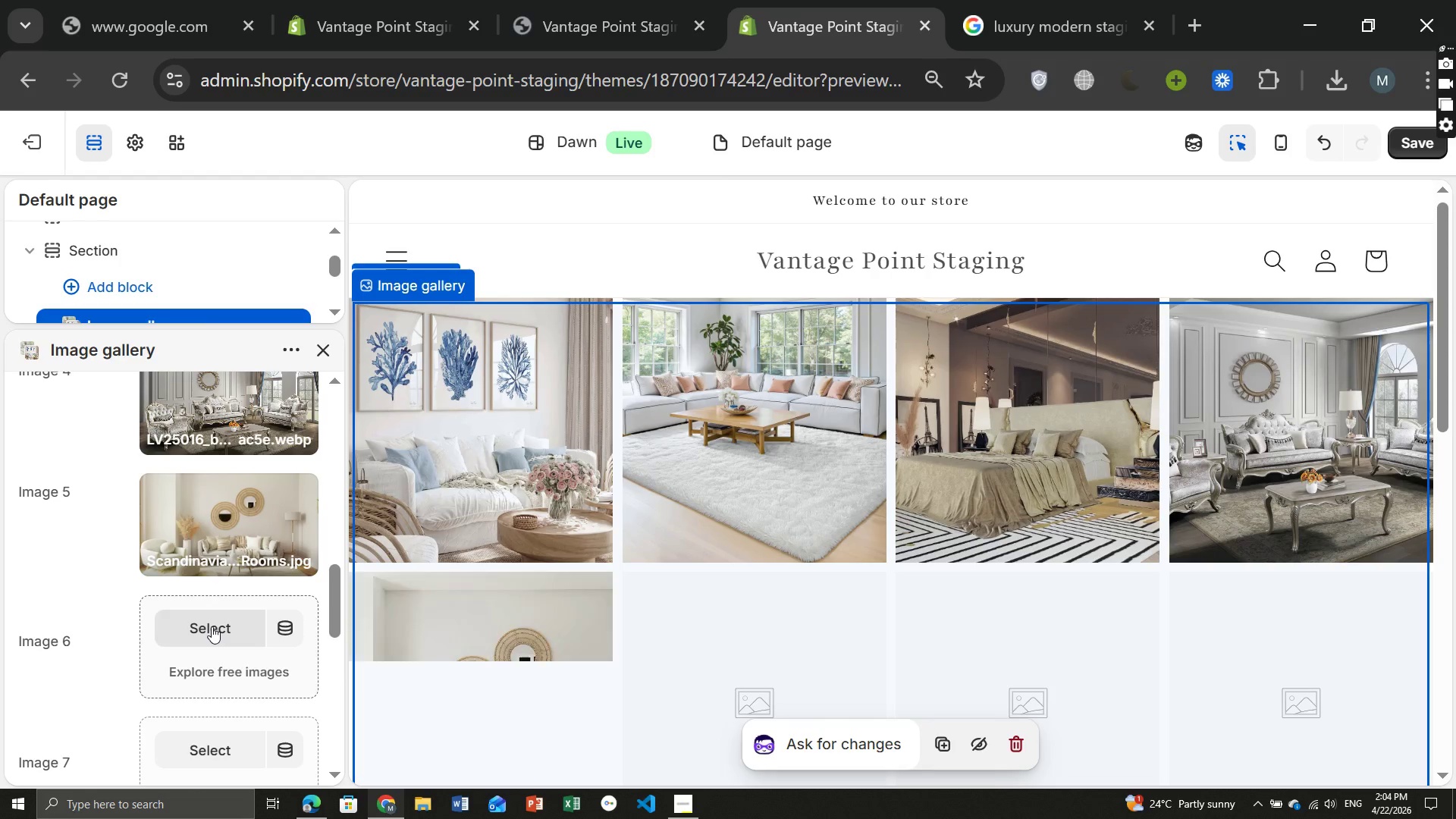 
left_click([212, 626])
 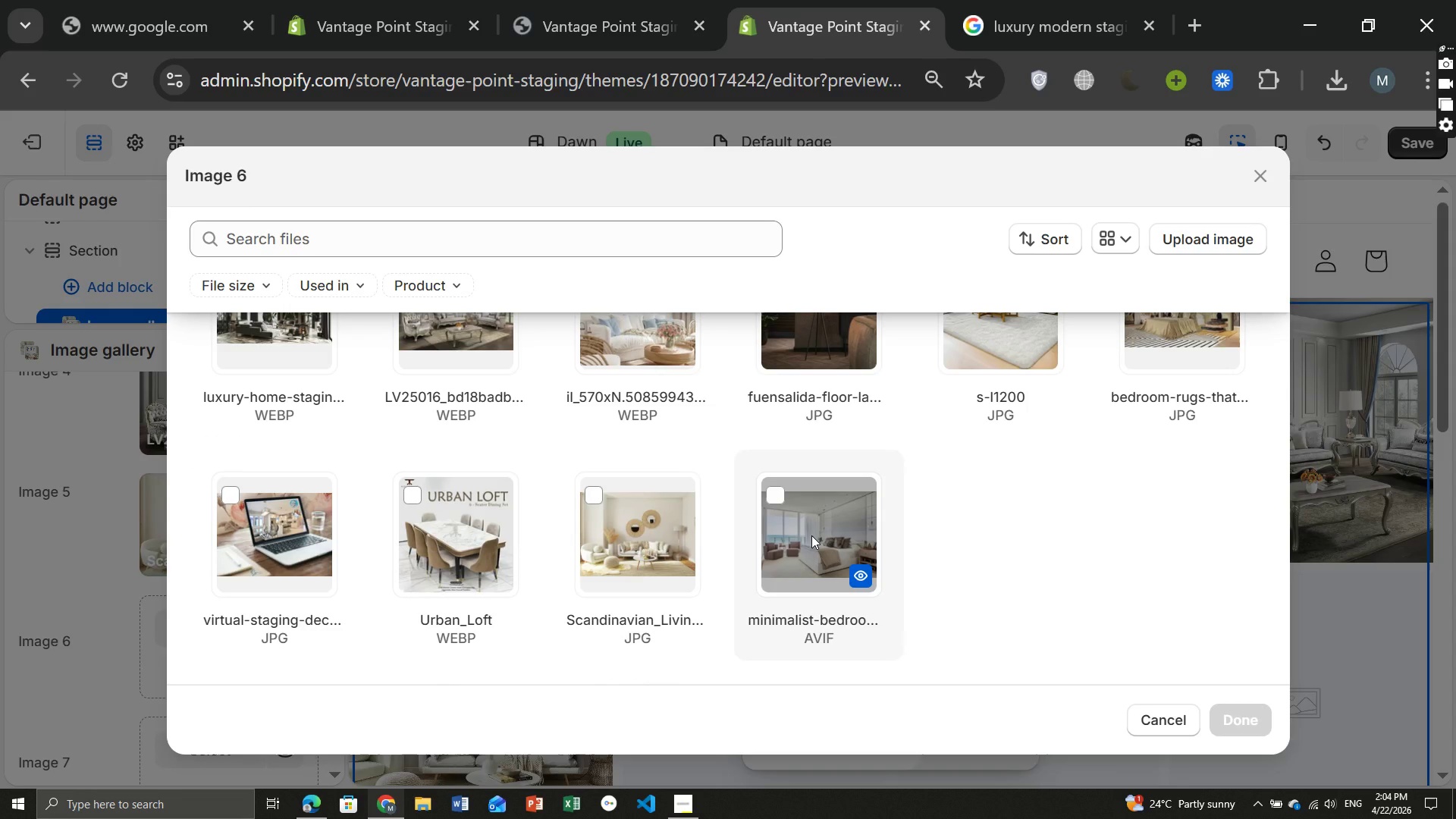 
wait(5.97)
 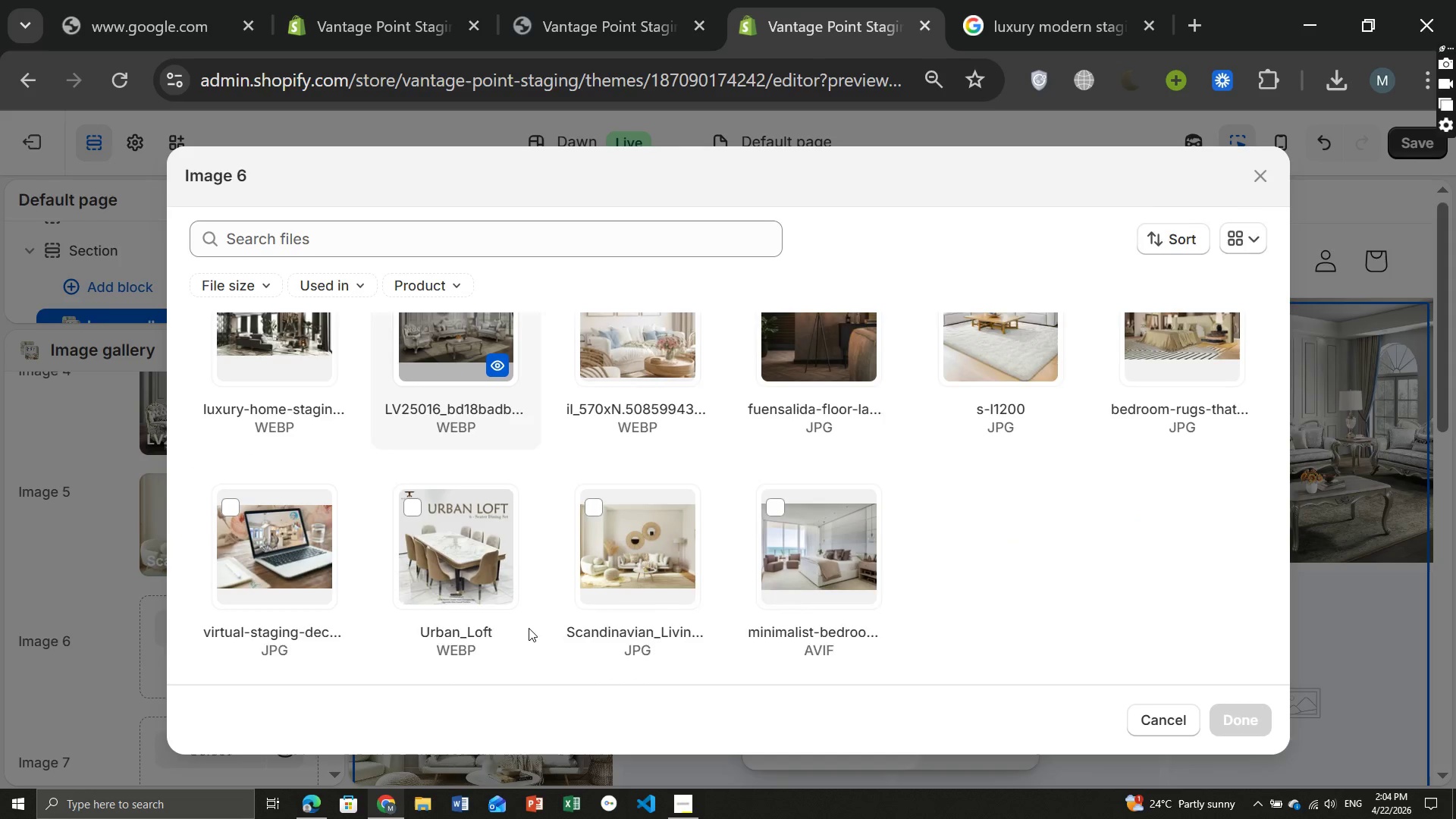 
left_click([811, 535])
 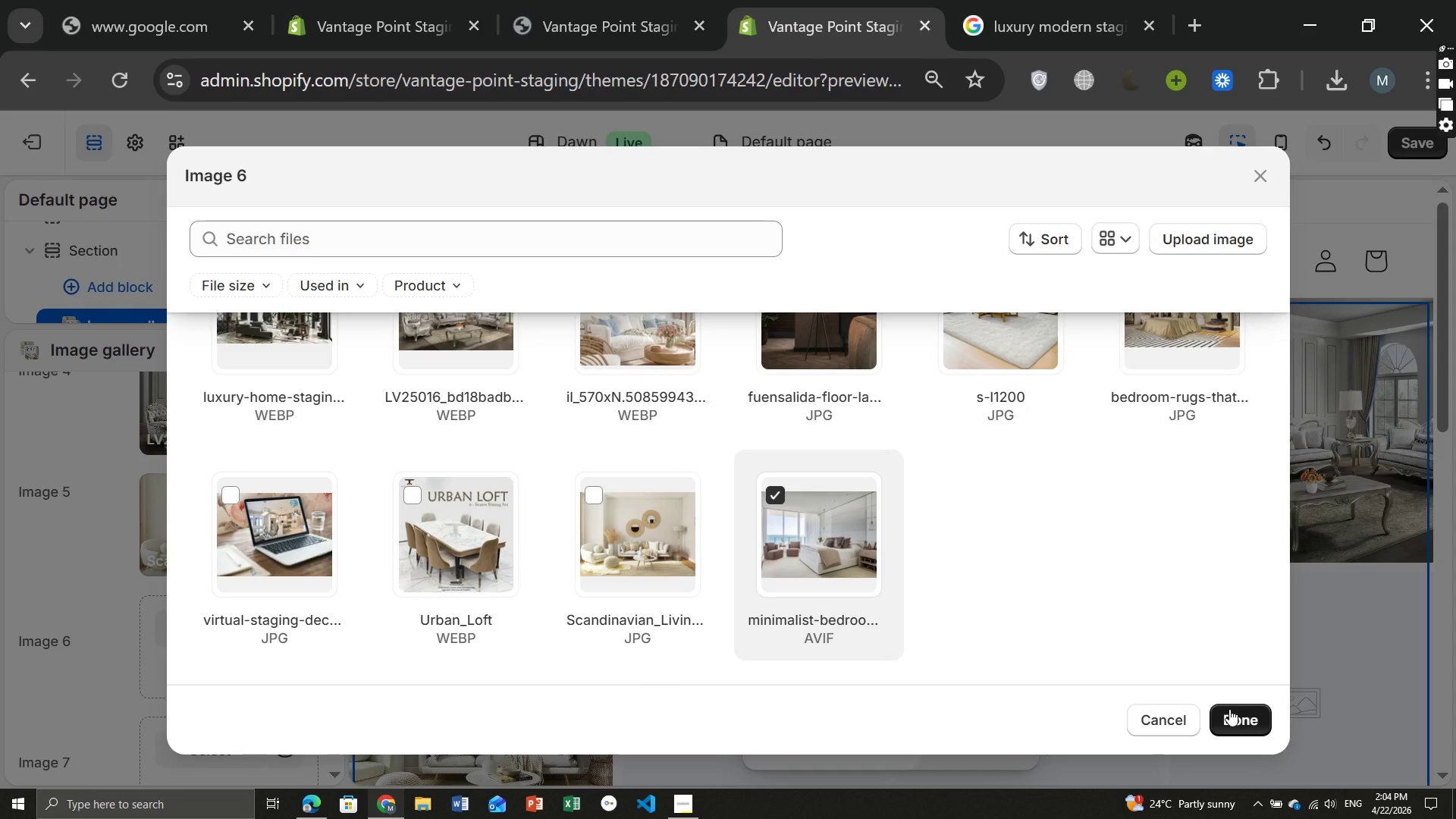 
left_click([1229, 709])
 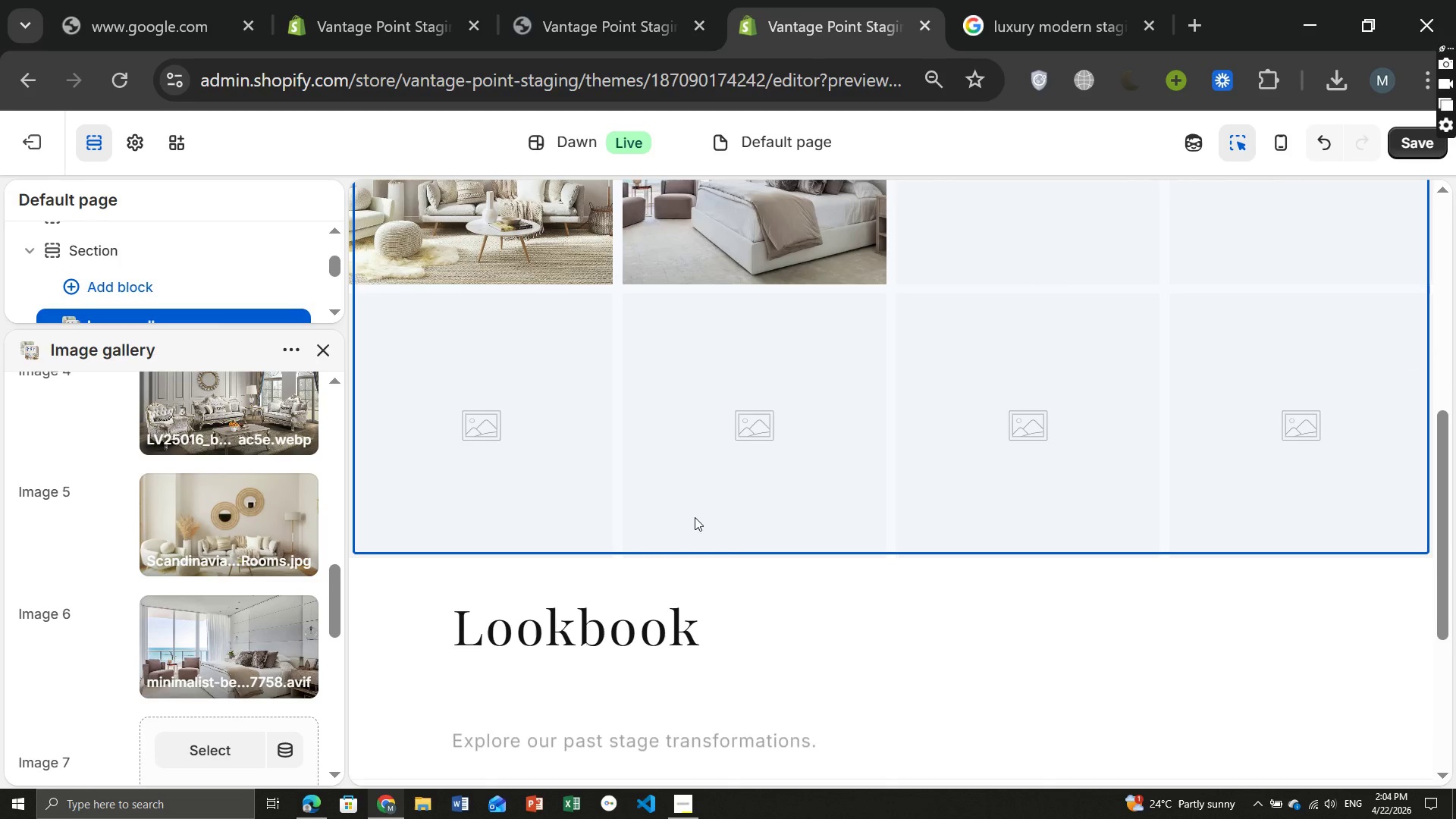 
mouse_move([203, 562])
 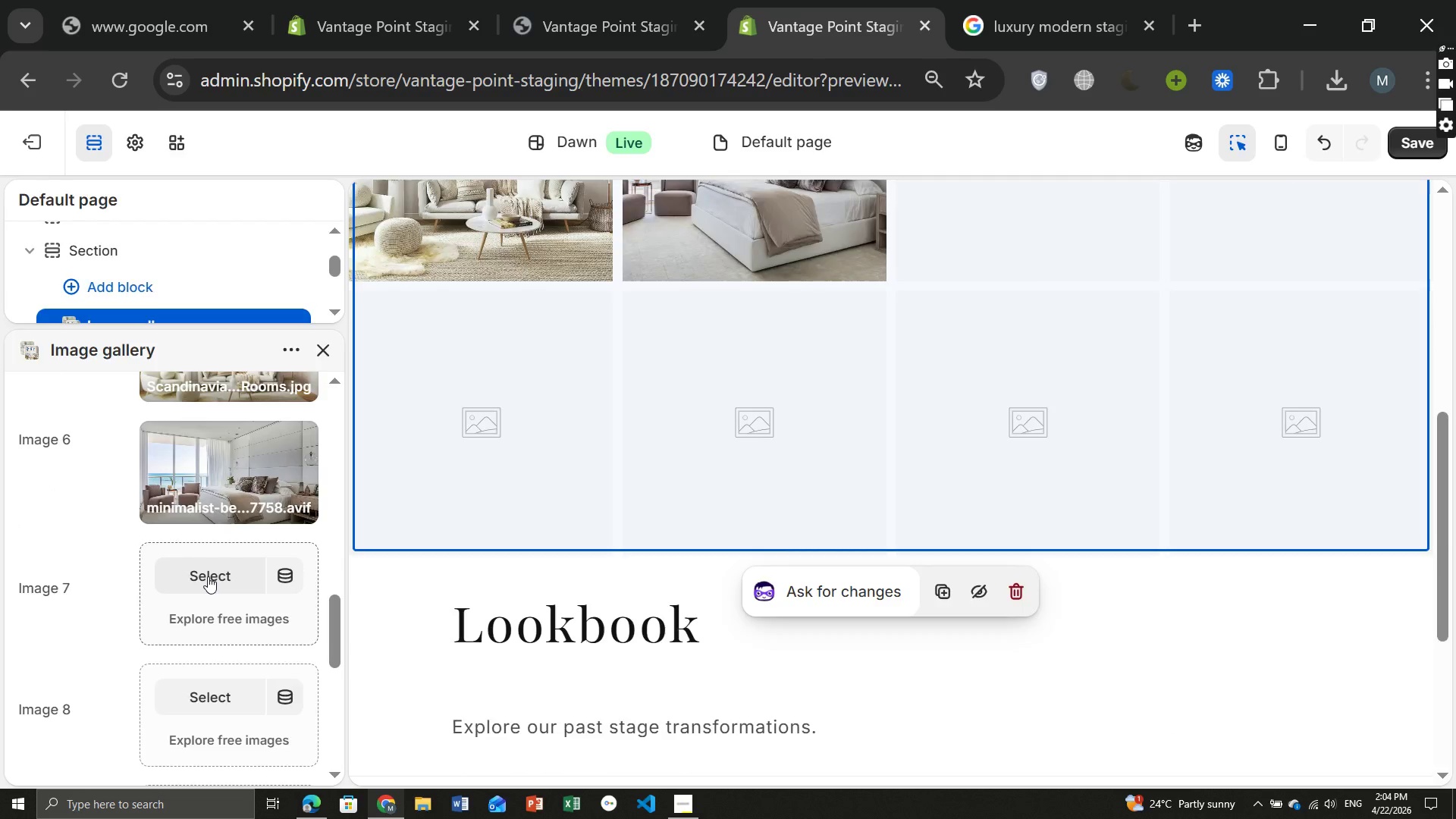 
left_click([208, 576])
 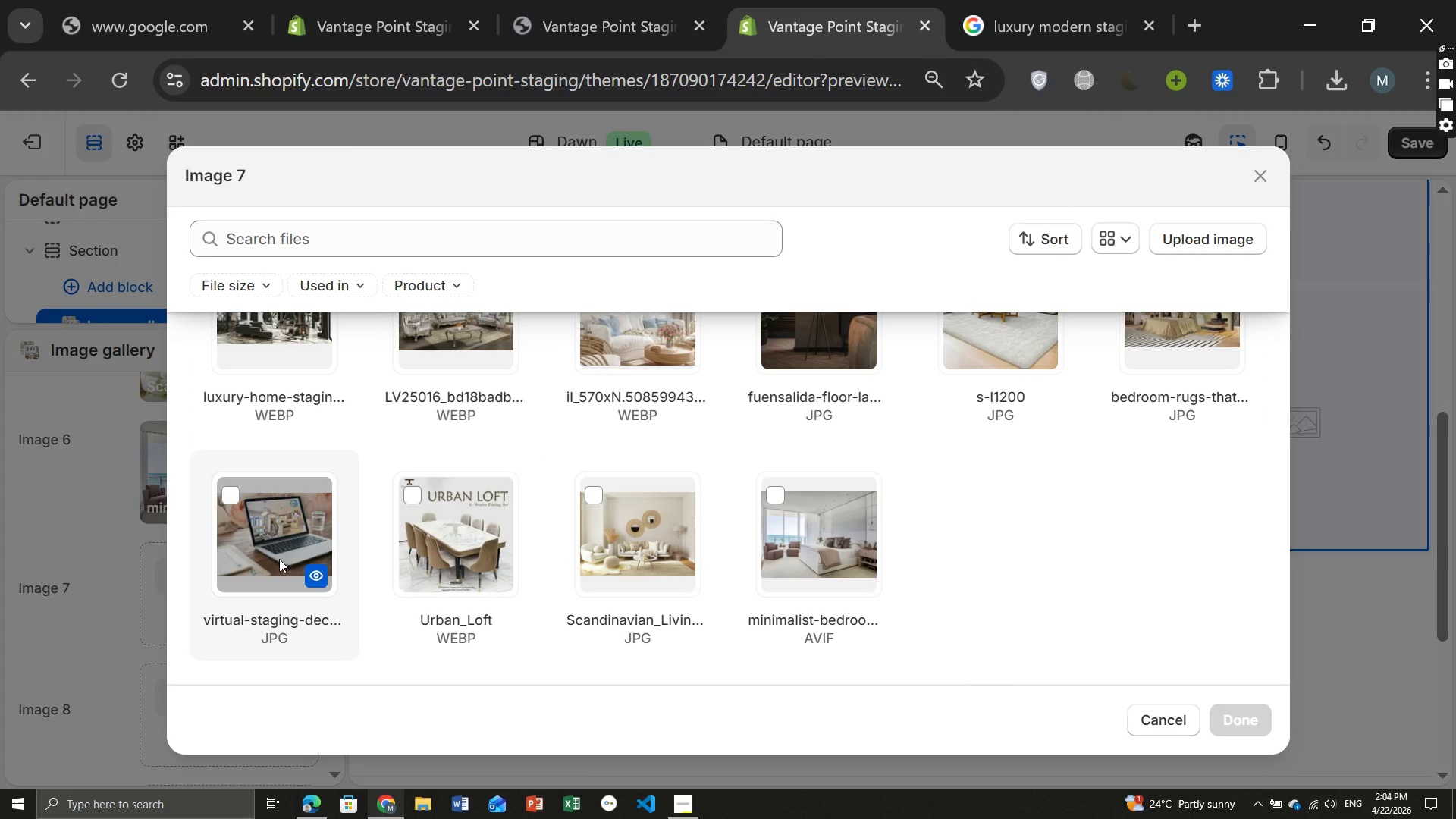 
wait(6.2)
 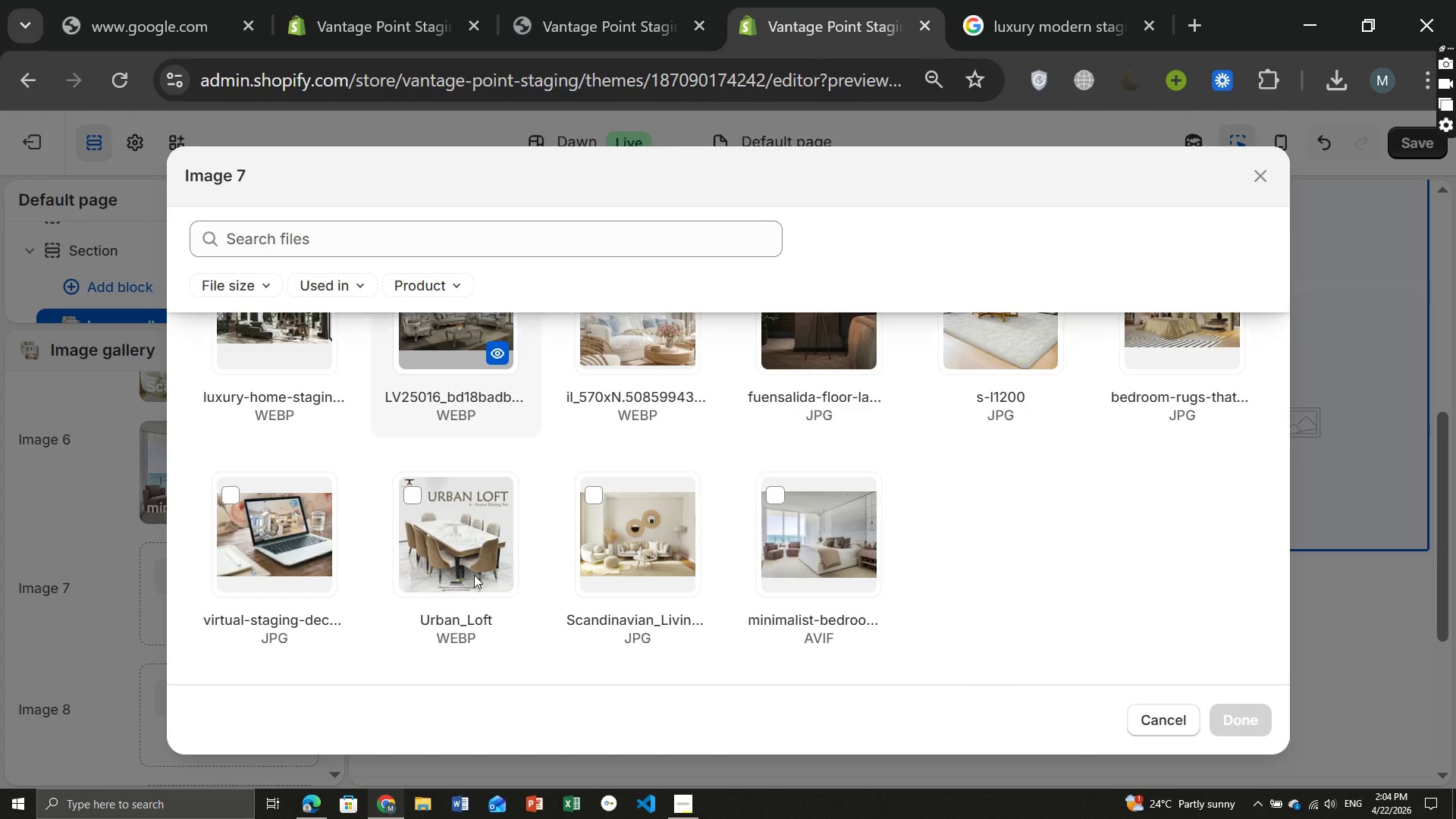 
left_click([279, 559])
 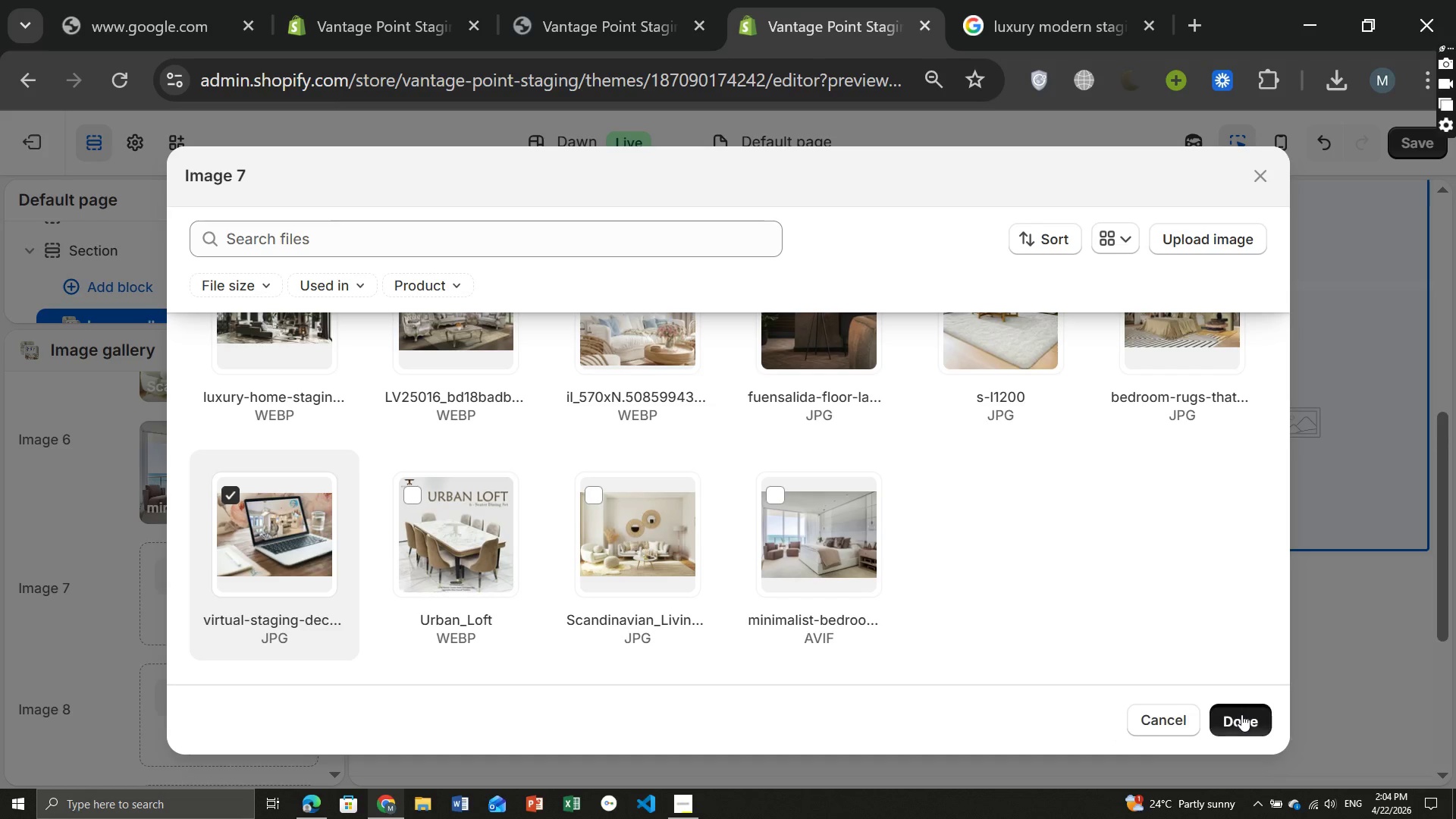 
left_click([1241, 714])
 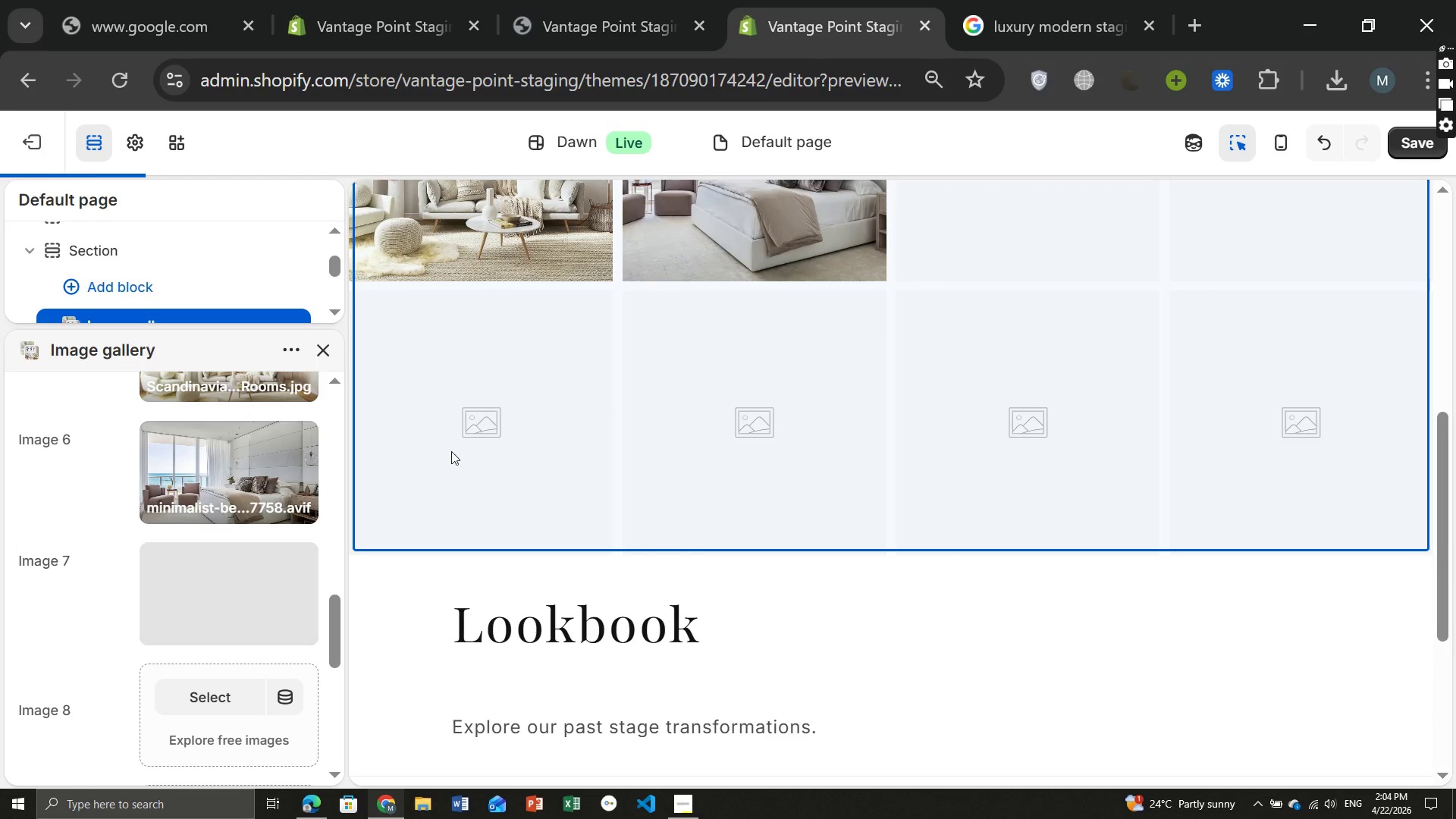 
mouse_move([203, 514])
 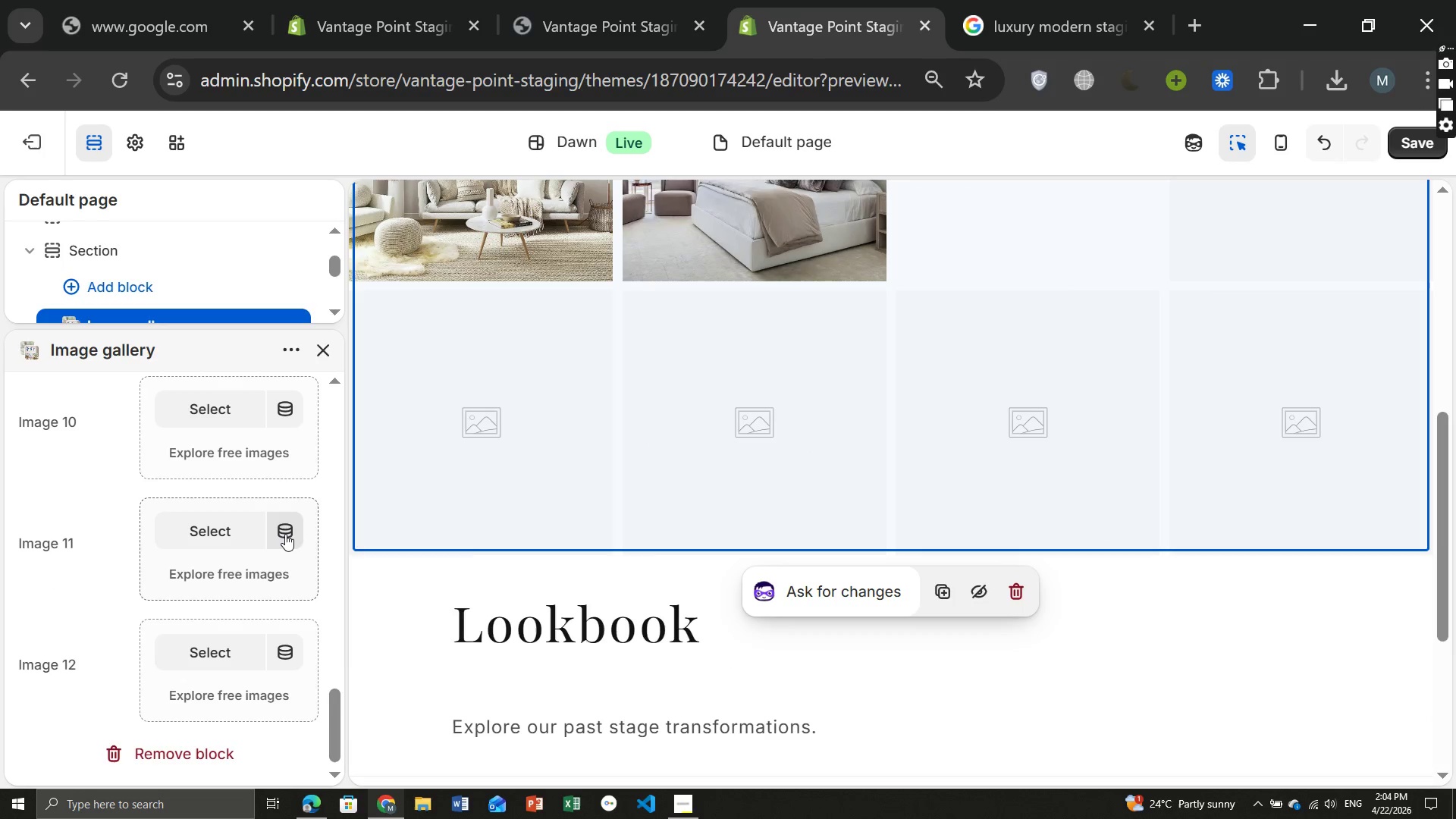 
left_click([285, 534])
 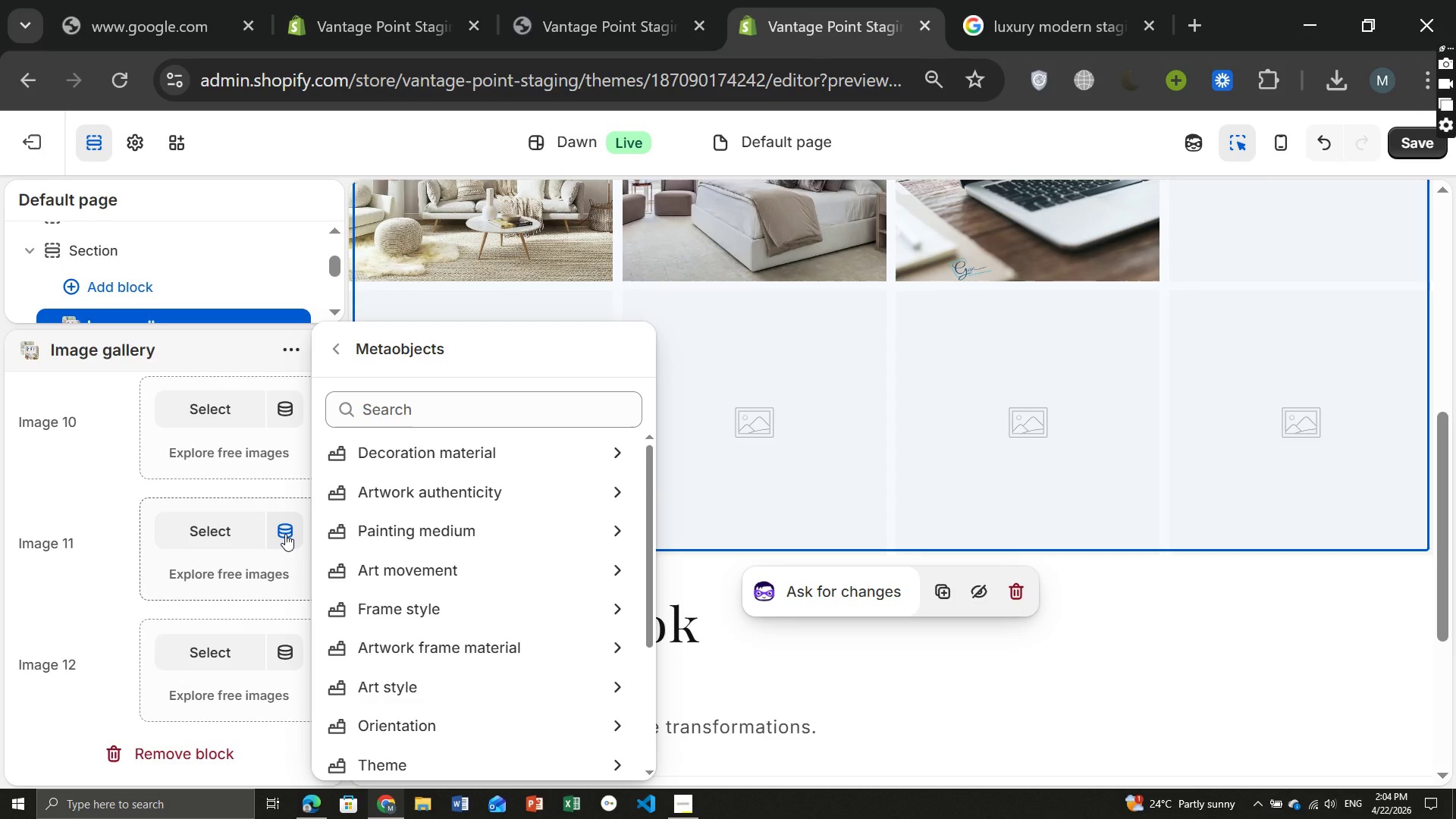 
mouse_move([406, 623])
 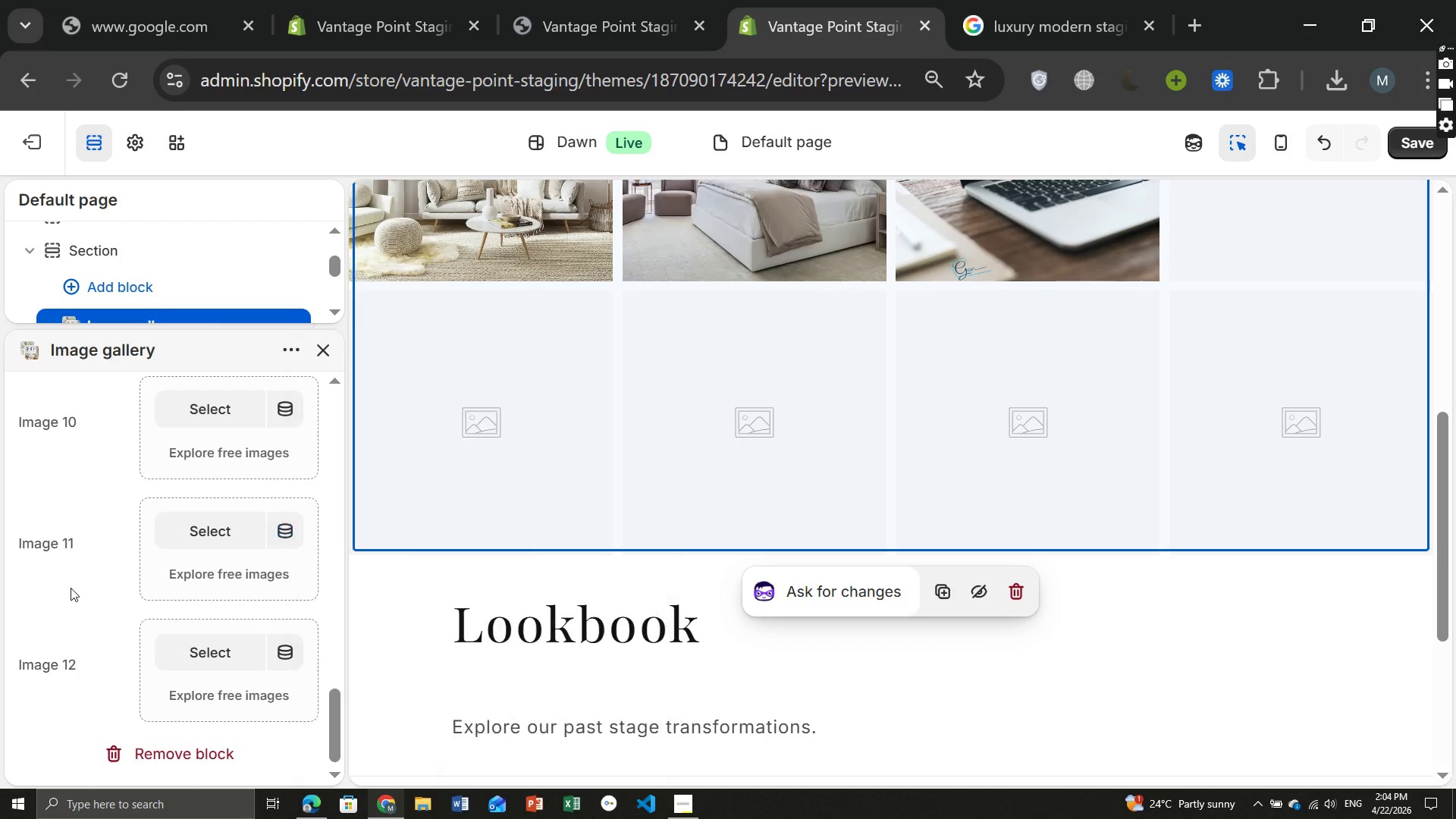 
left_click([71, 588])
 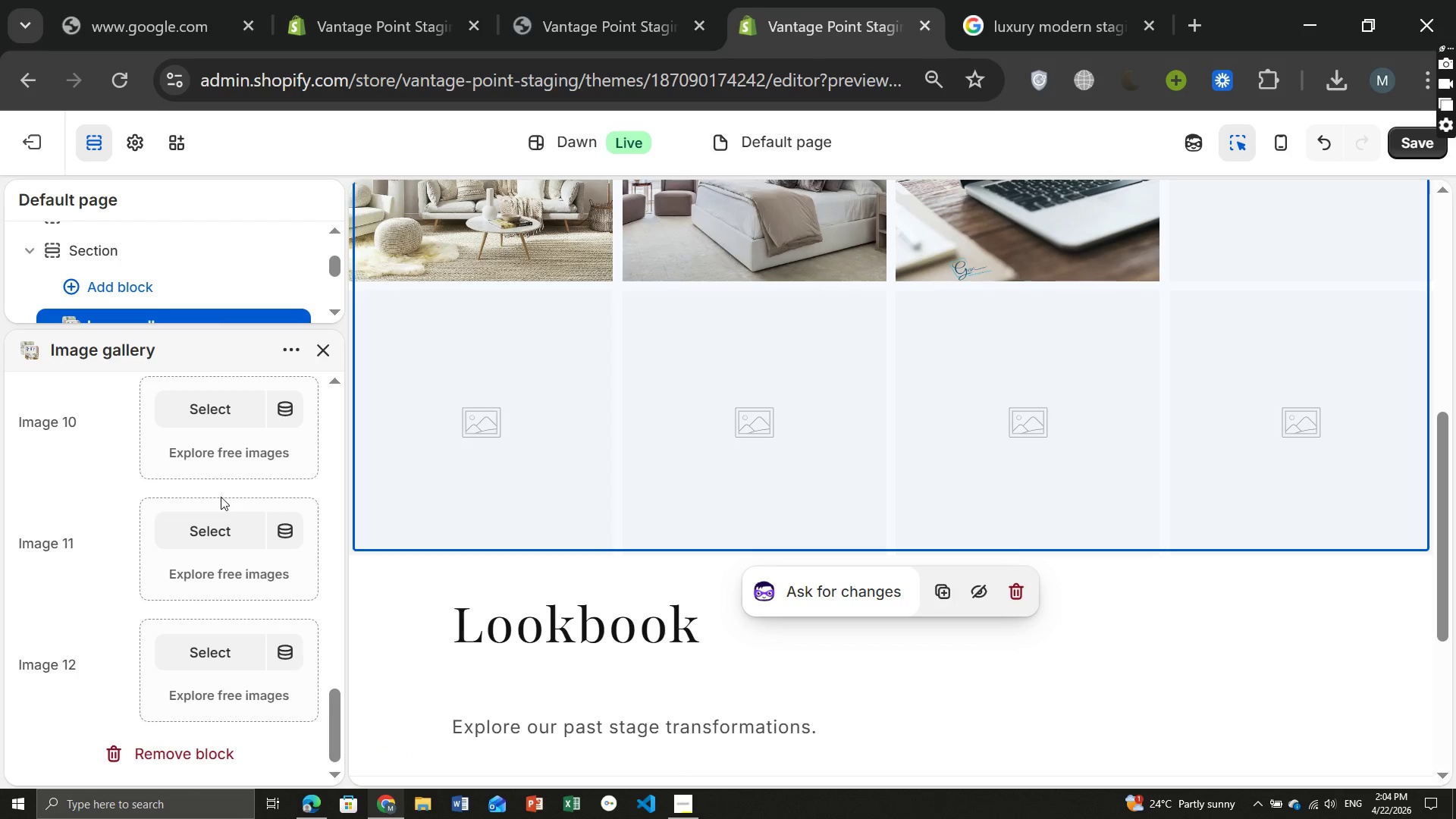 
mouse_move([232, 453])
 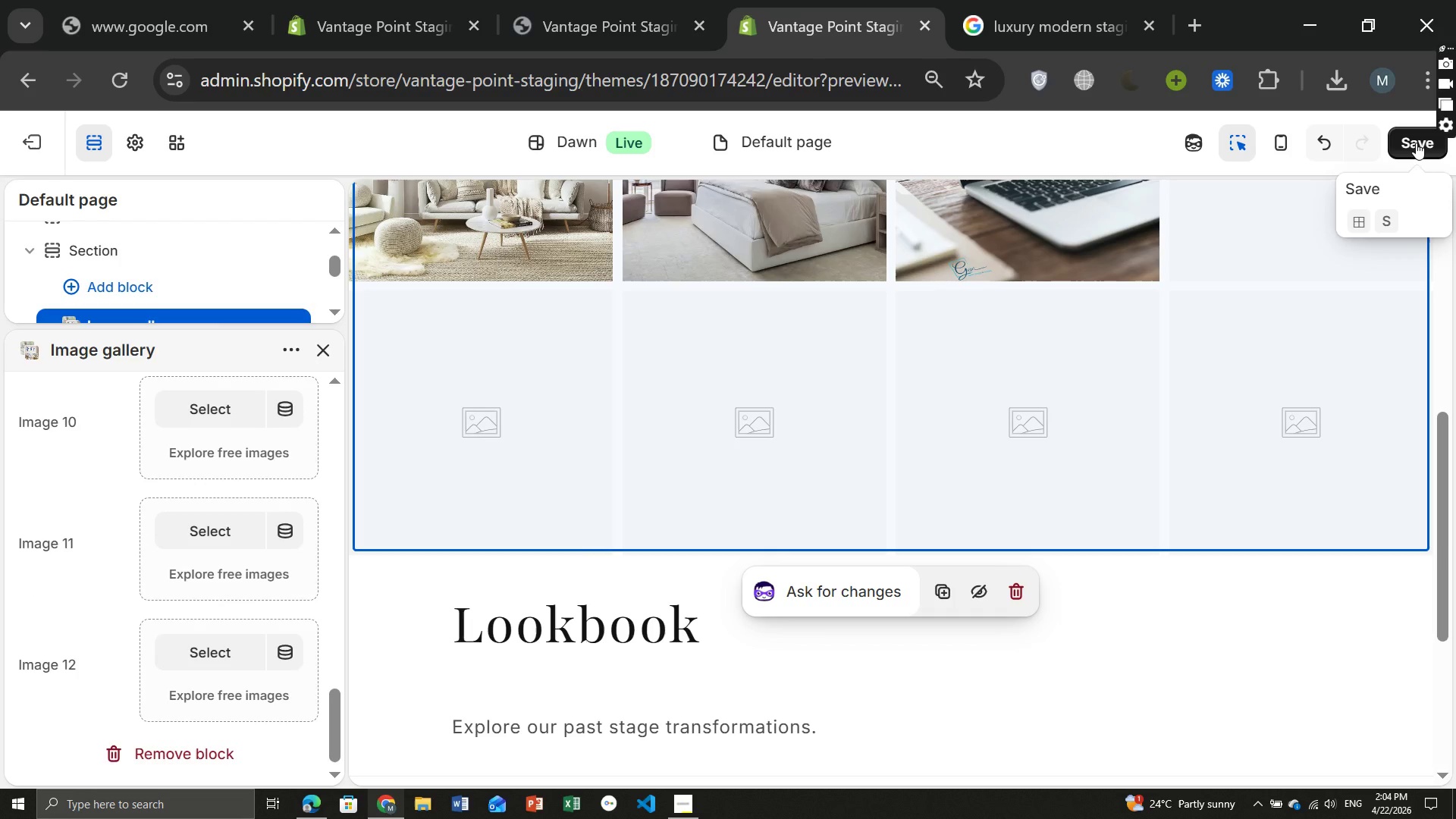 
left_click([1416, 143])
 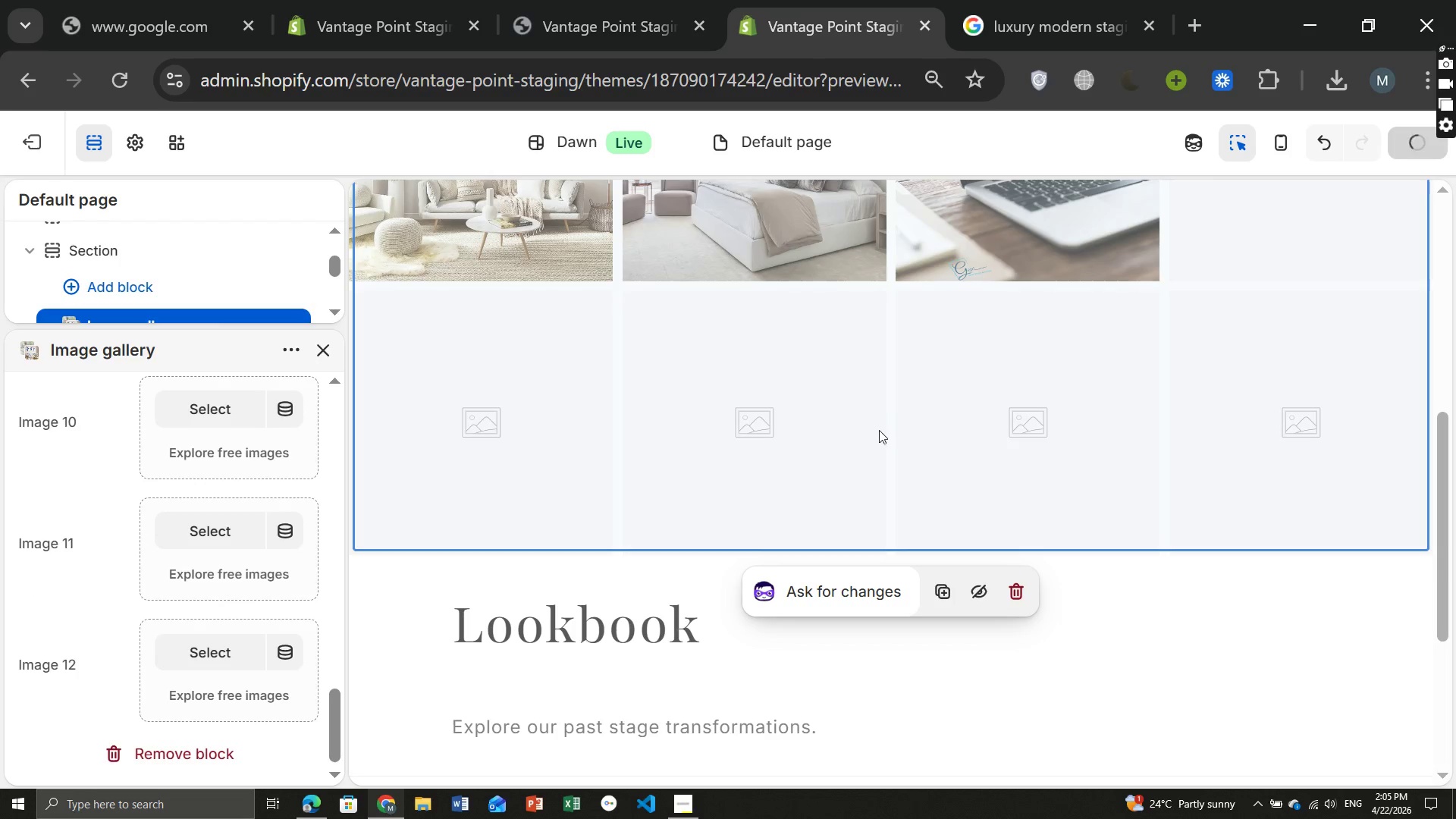 
mouse_move([859, 424])
 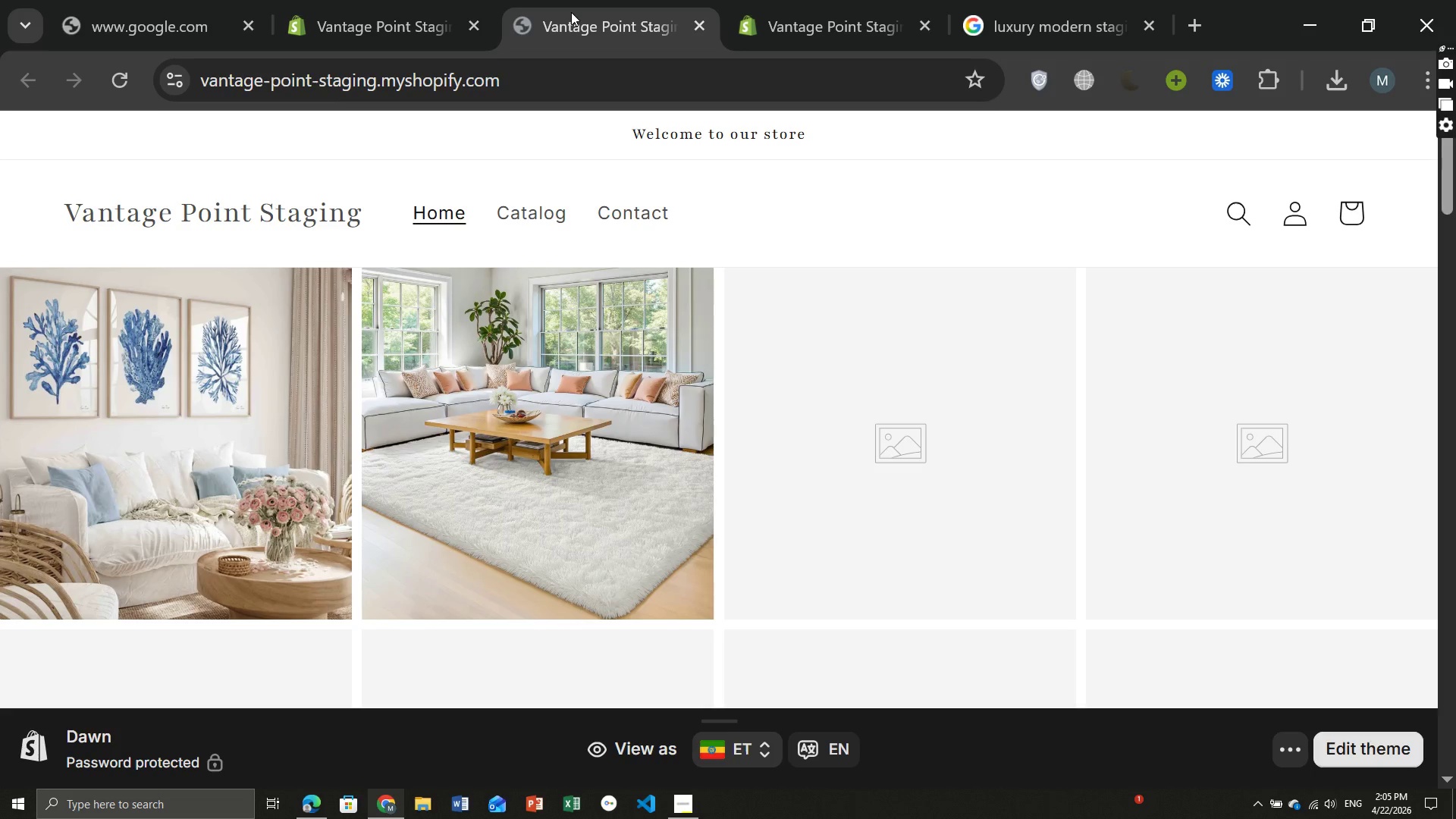 
left_click([571, 12])
 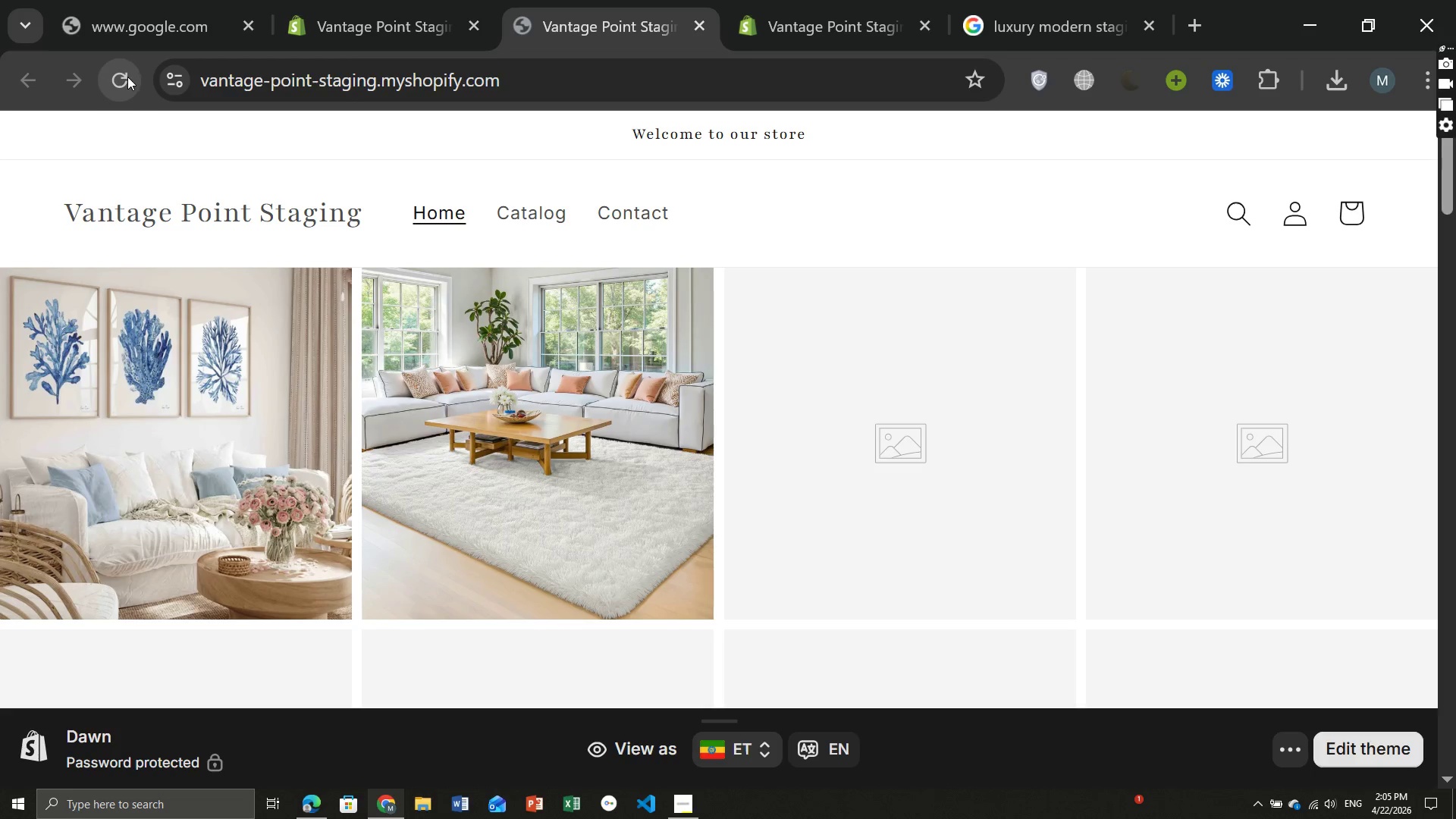 
left_click([127, 78])
 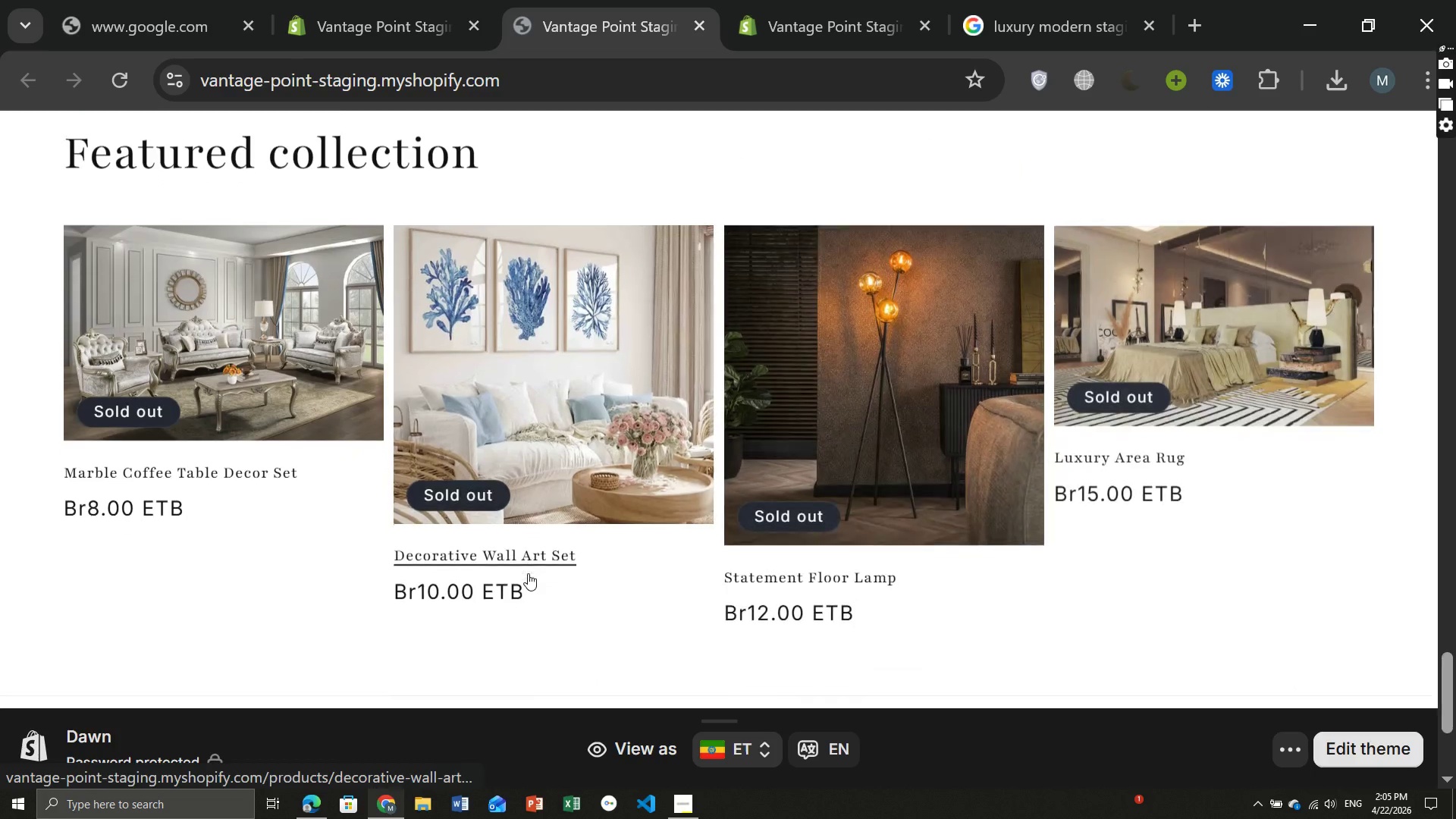 
wait(30.62)
 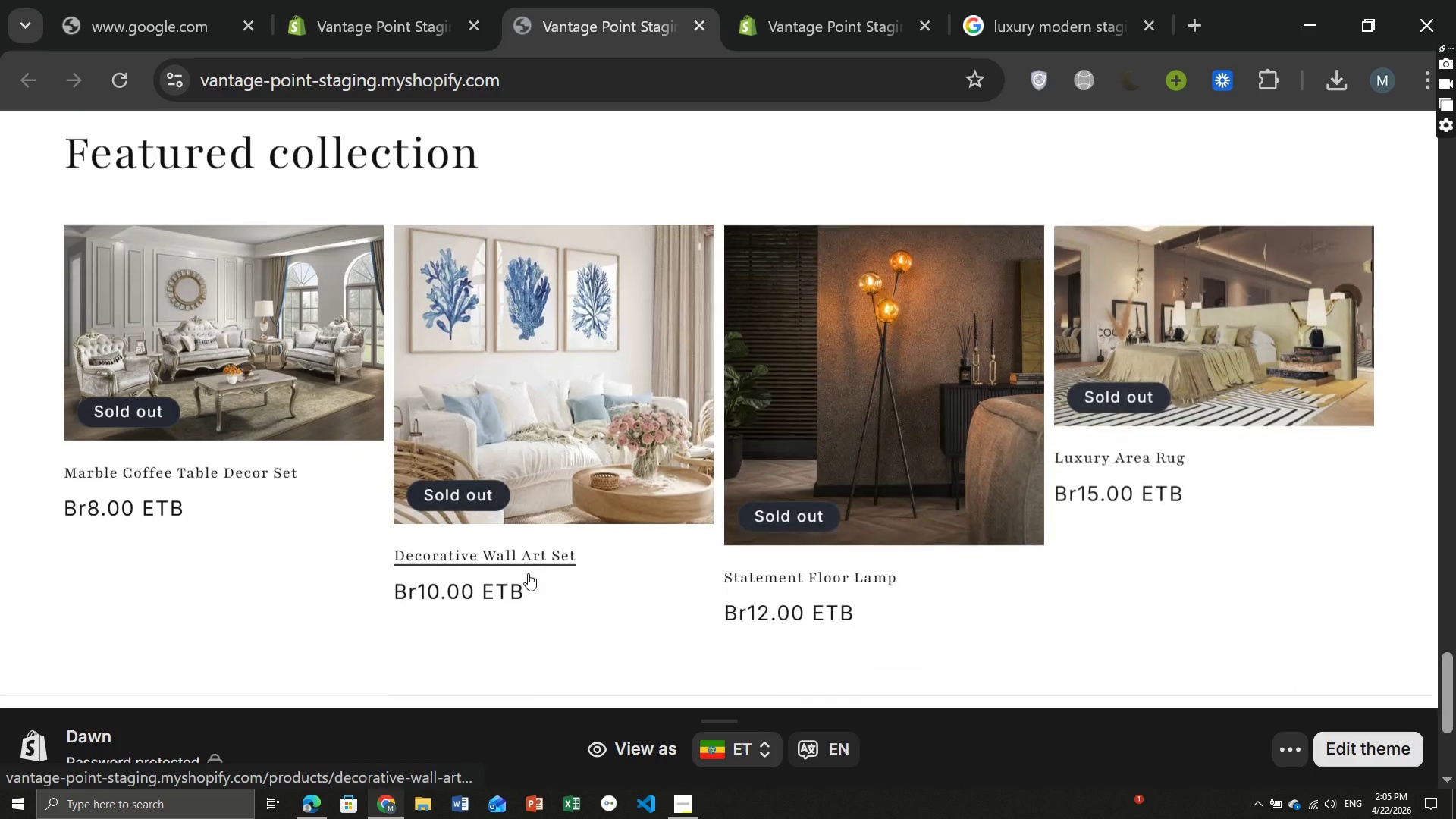 
left_click([428, 3])
 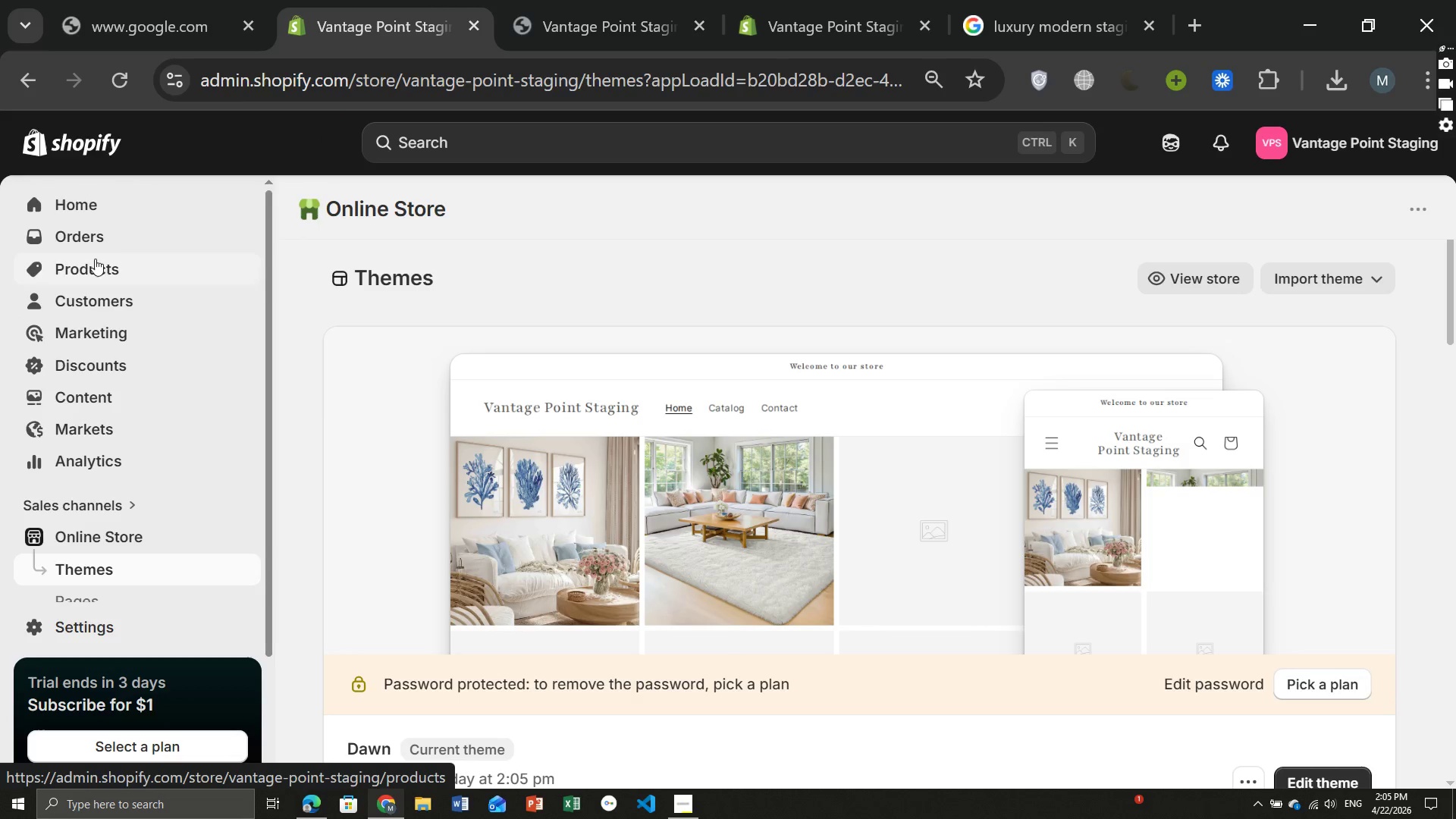 
left_click([96, 268])
 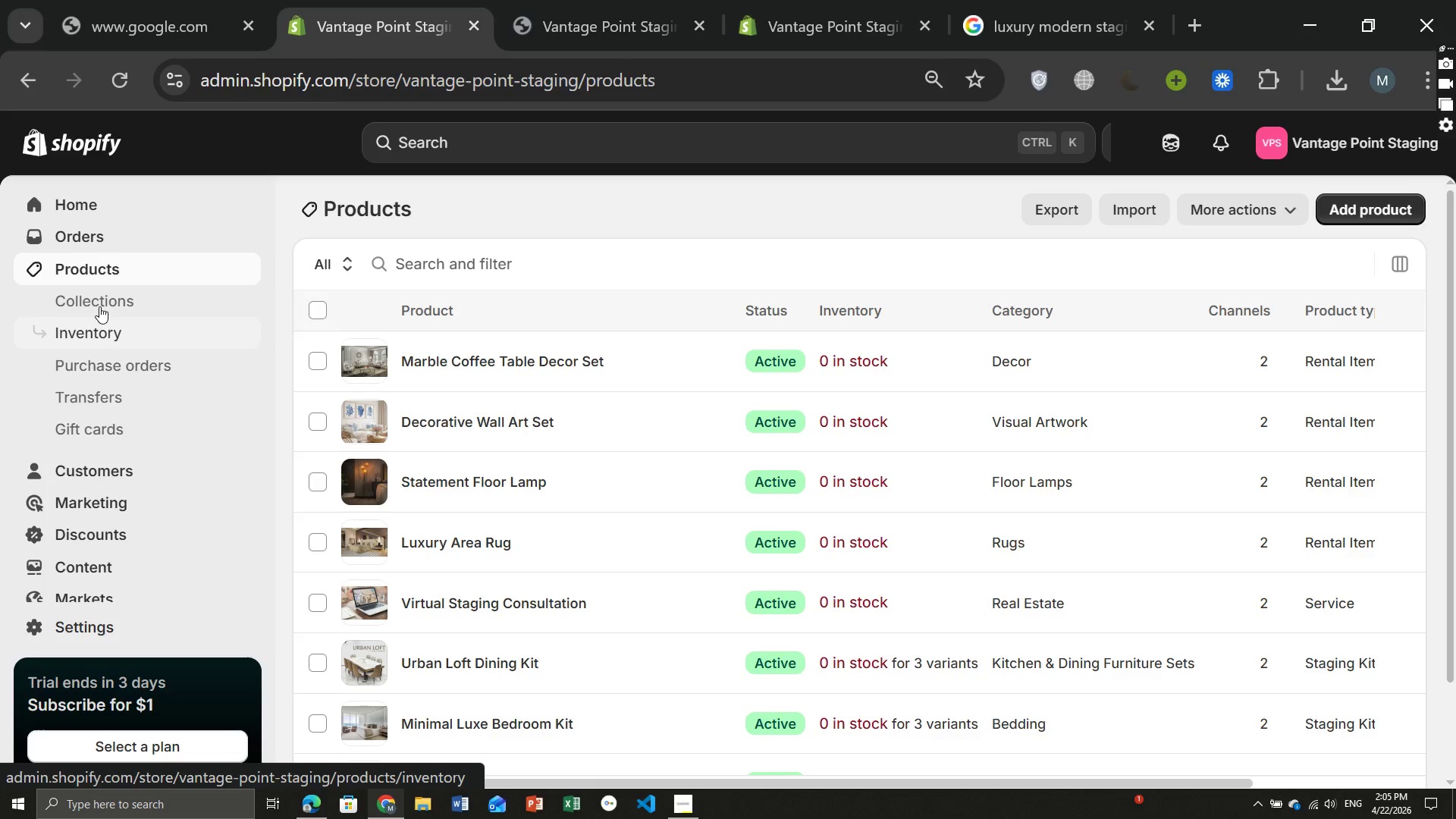 
left_click([97, 302])
 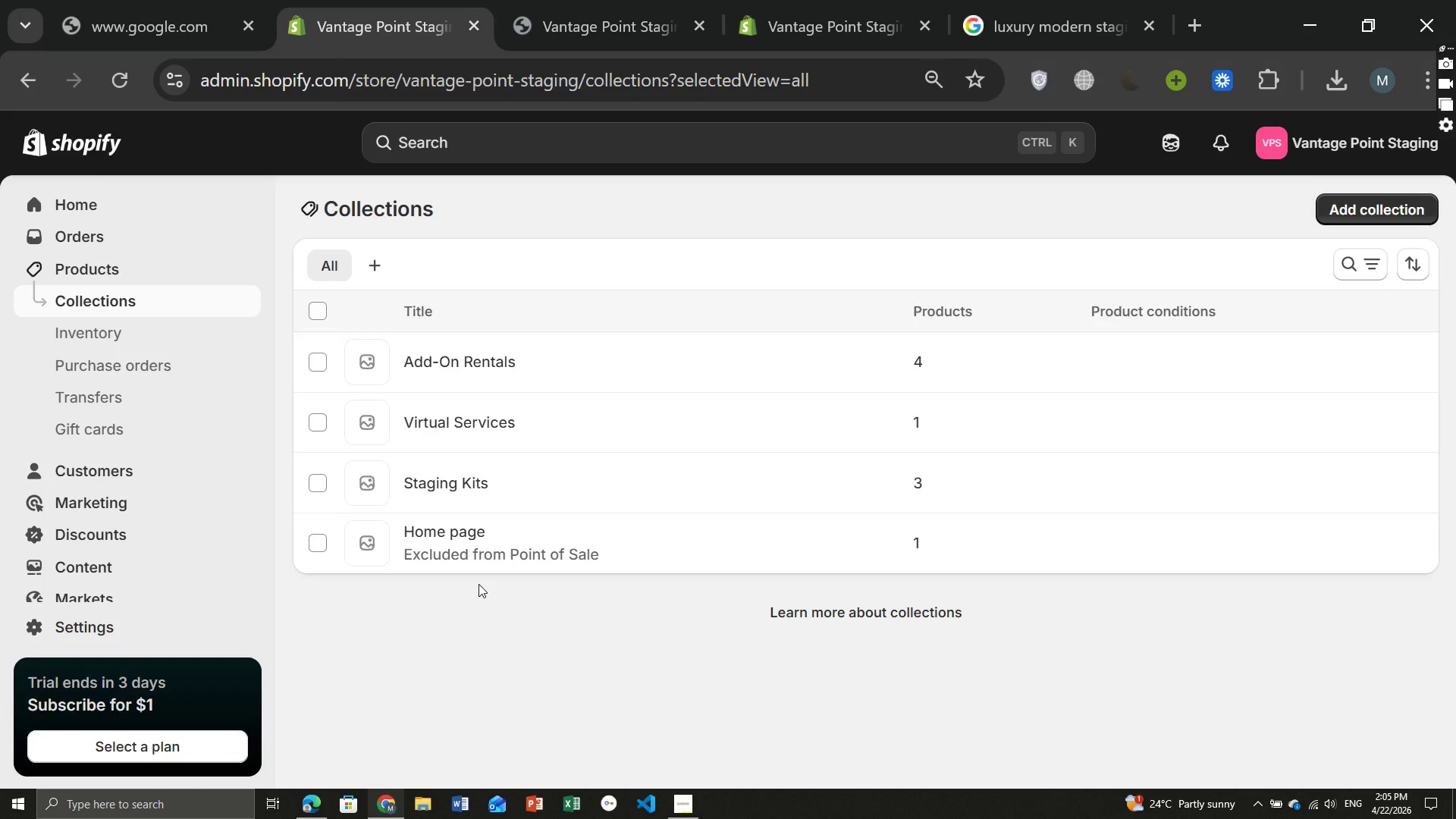 
wait(15.73)
 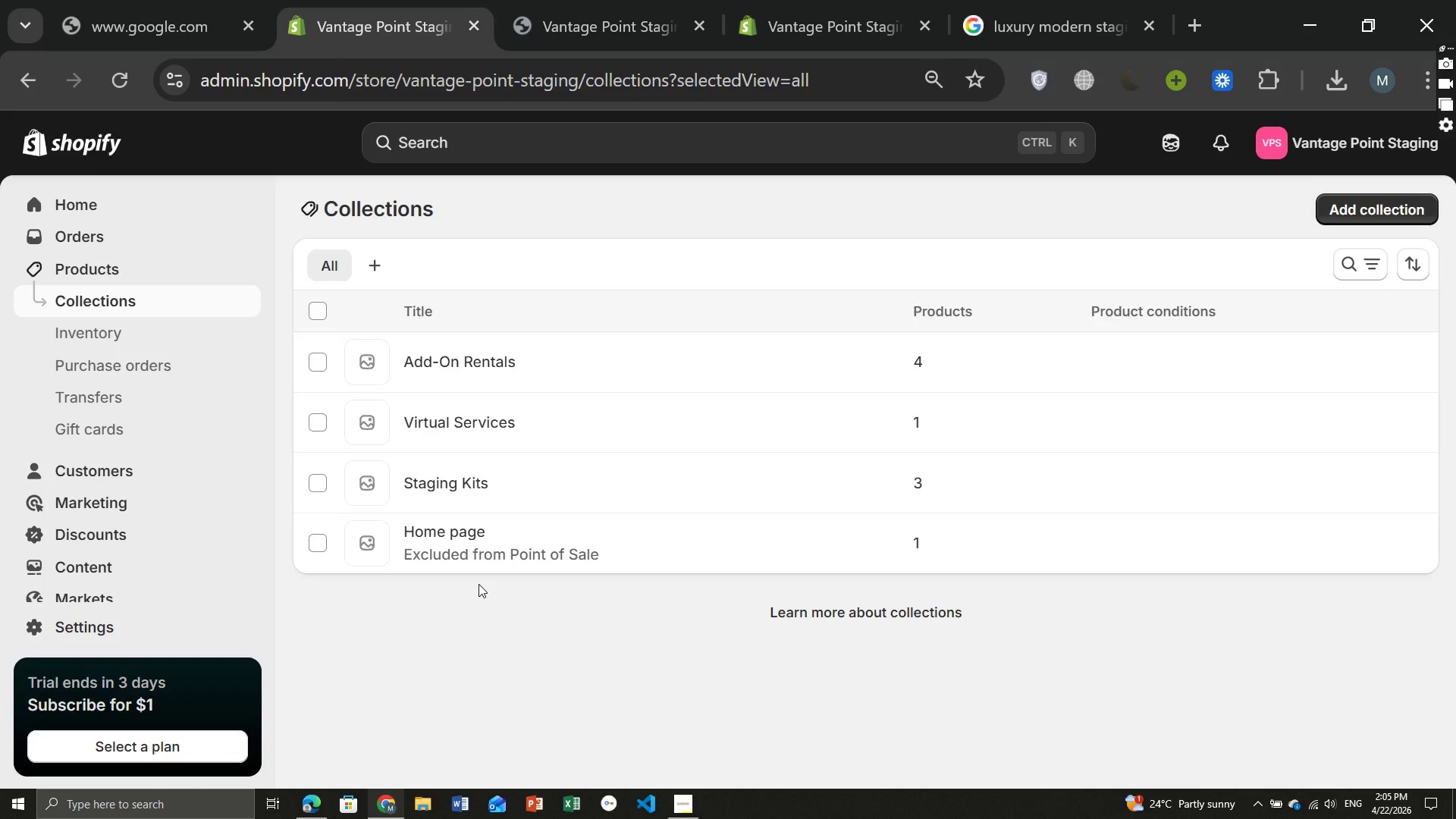 
left_click([469, 588])
 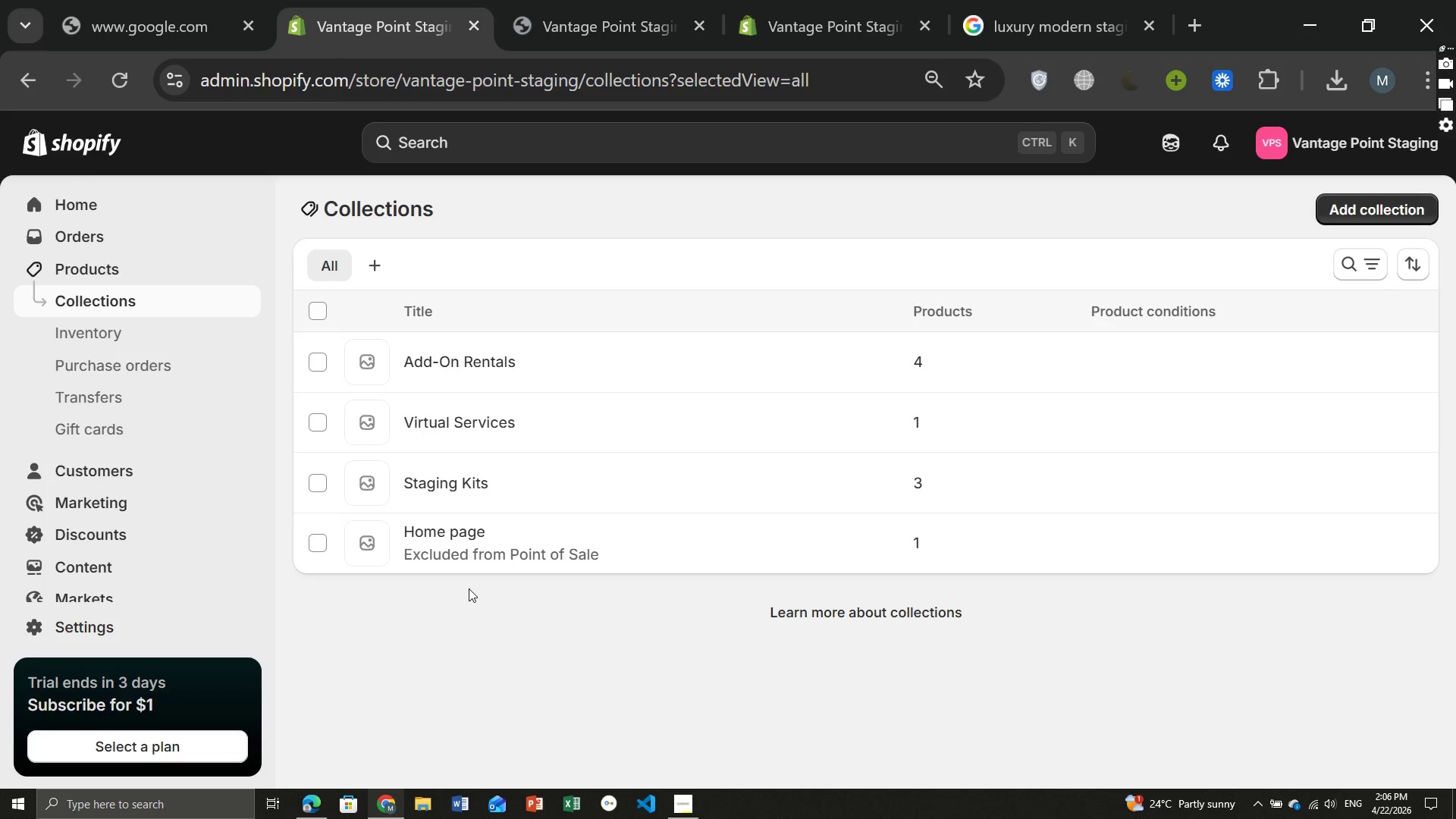 
key(Meta+PrintScreen)
 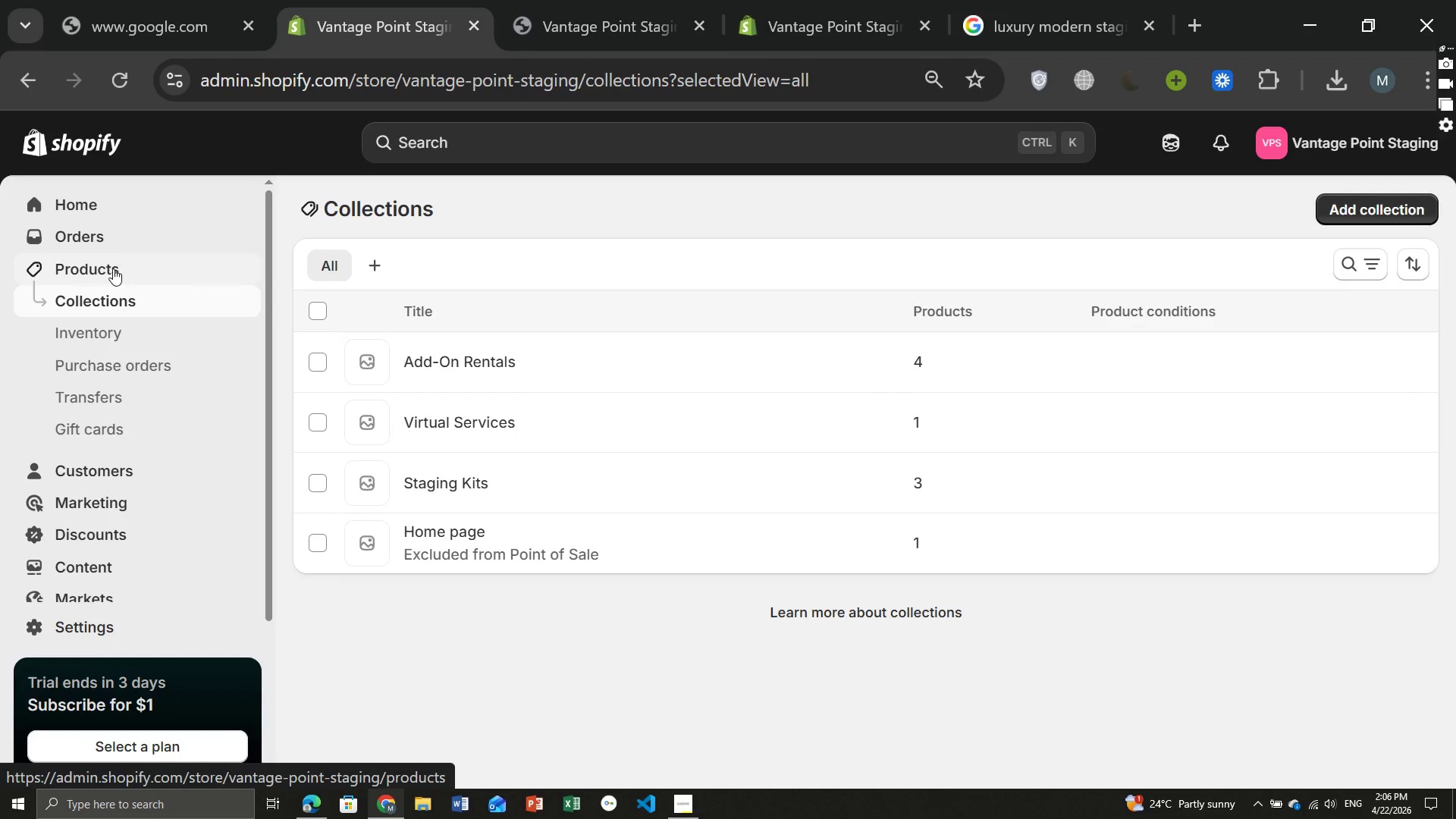 
left_click([111, 268])
 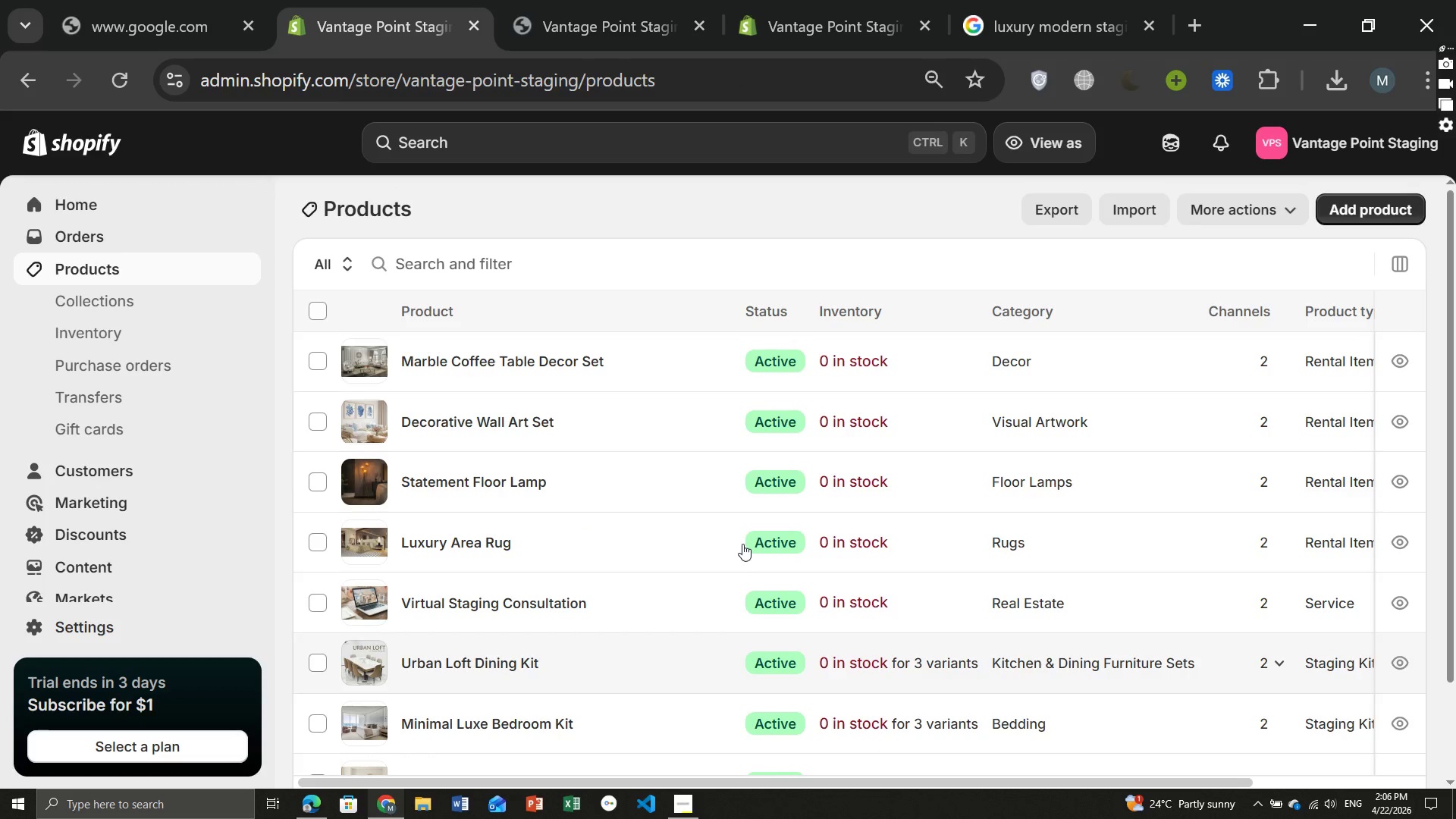 
wait(5.72)
 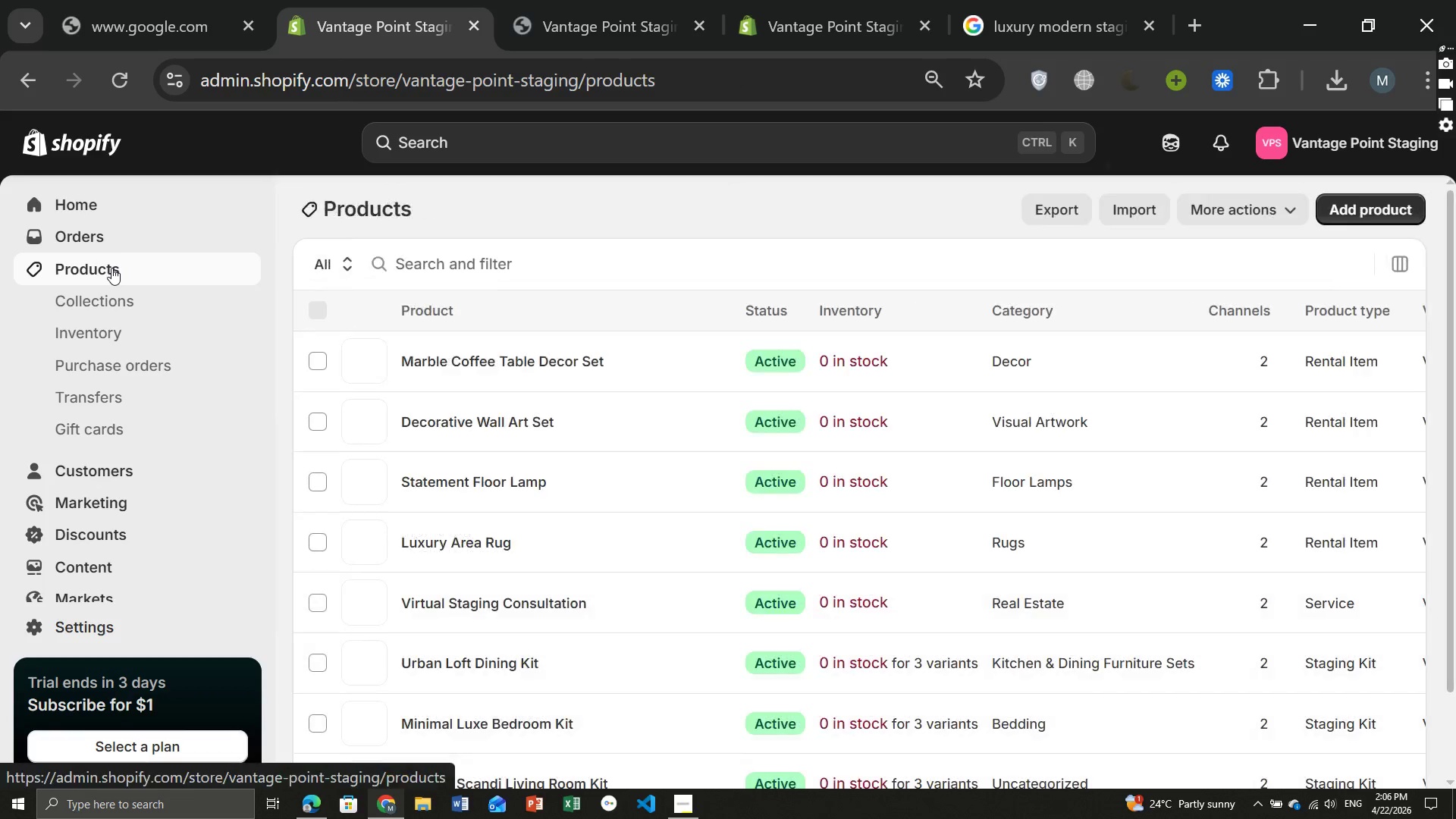 
key(Control+Minus)
 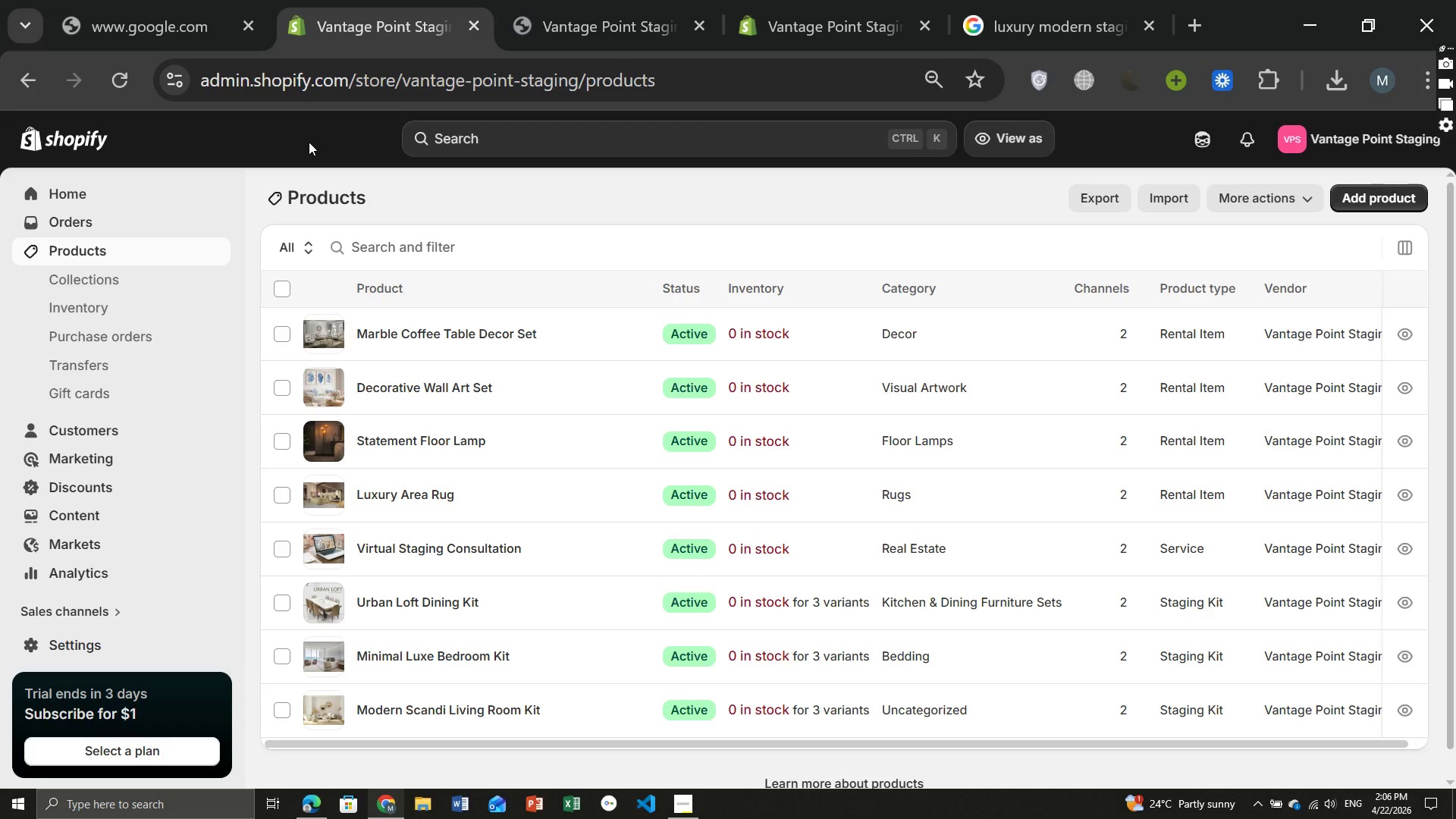 
wait(7.89)
 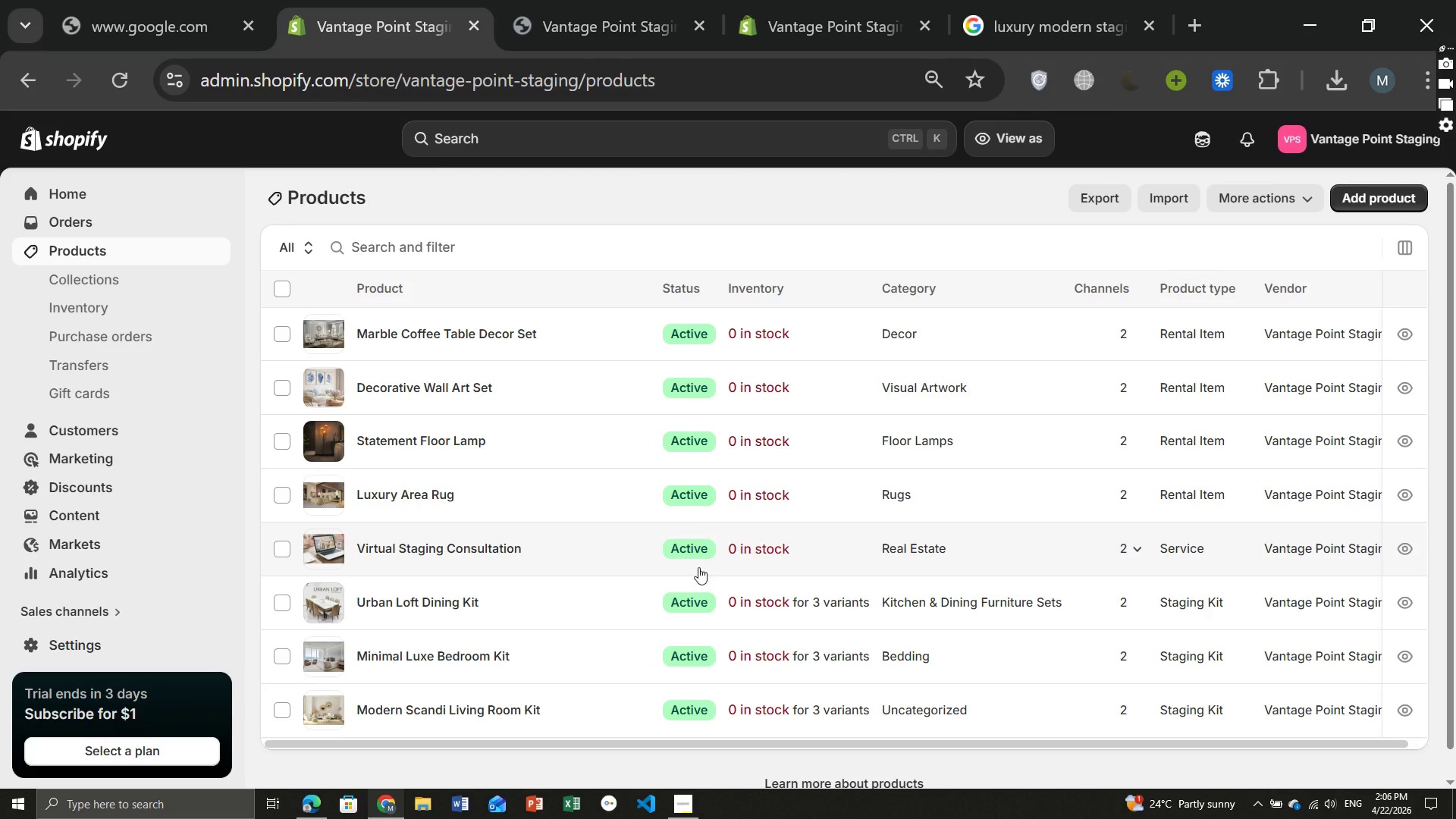 
key(Meta+PrintScreen)
 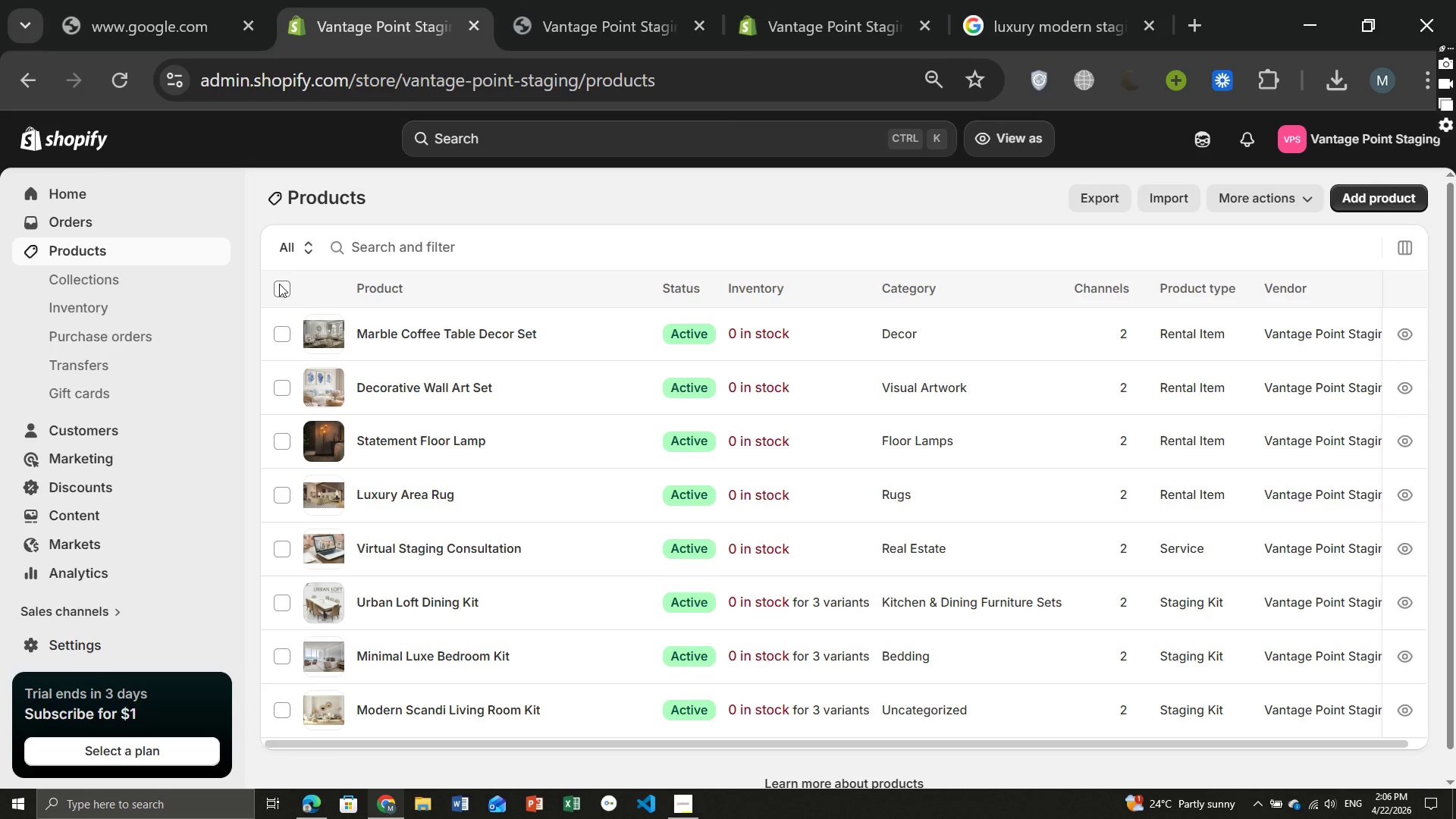 
left_click([279, 284])
 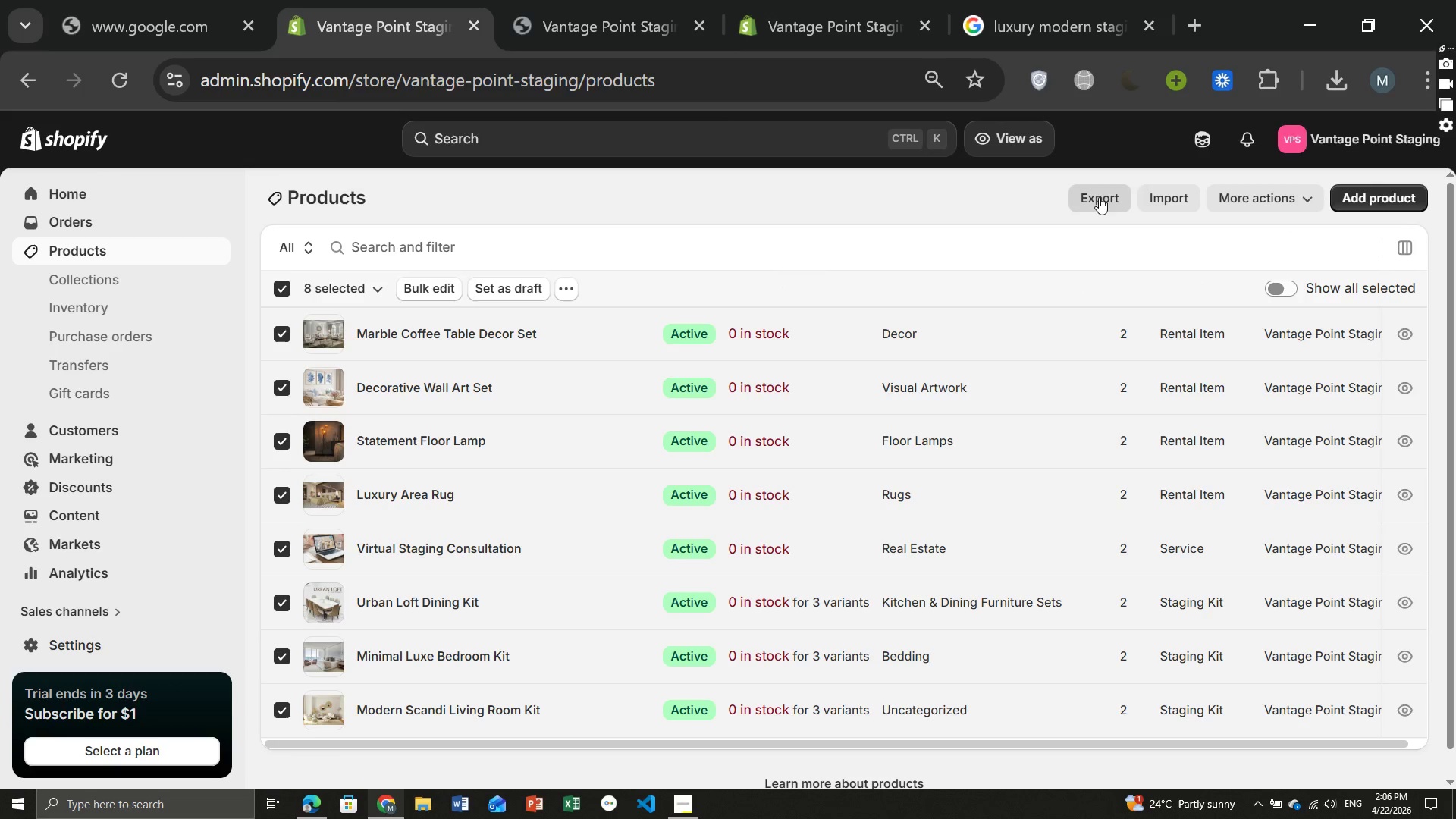 
left_click([1098, 196])
 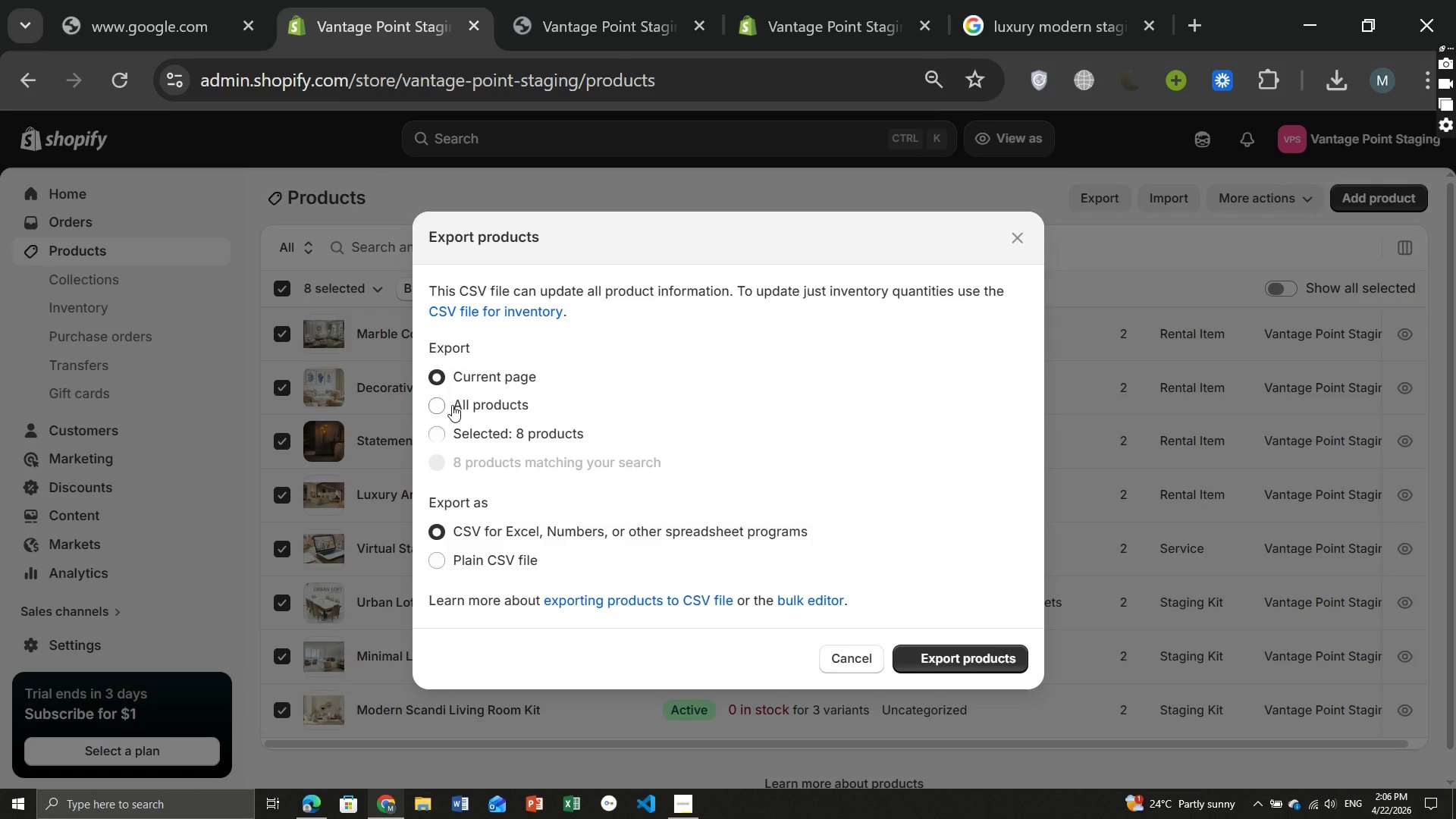 
left_click([452, 405])
 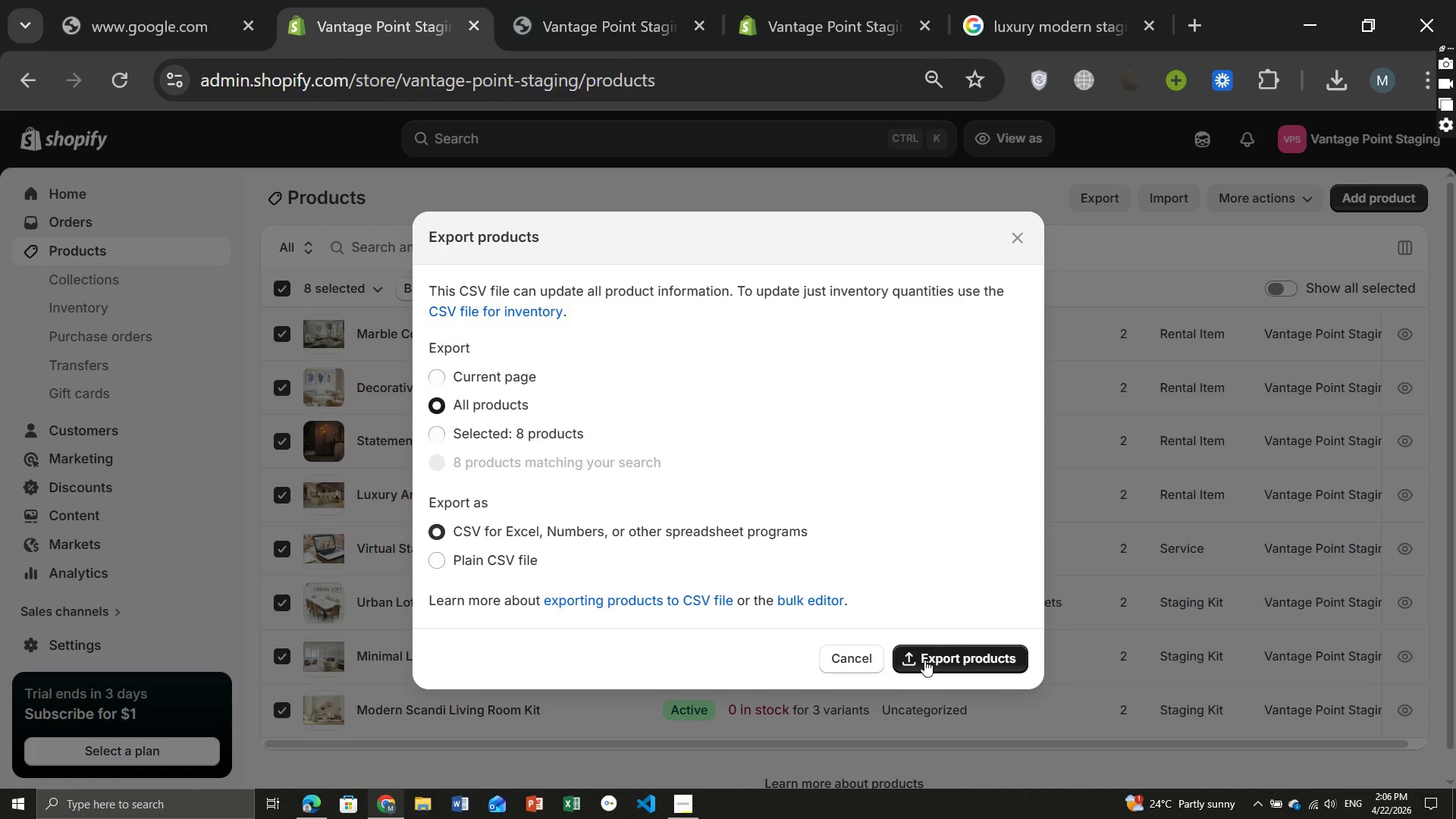 
left_click([924, 660])
 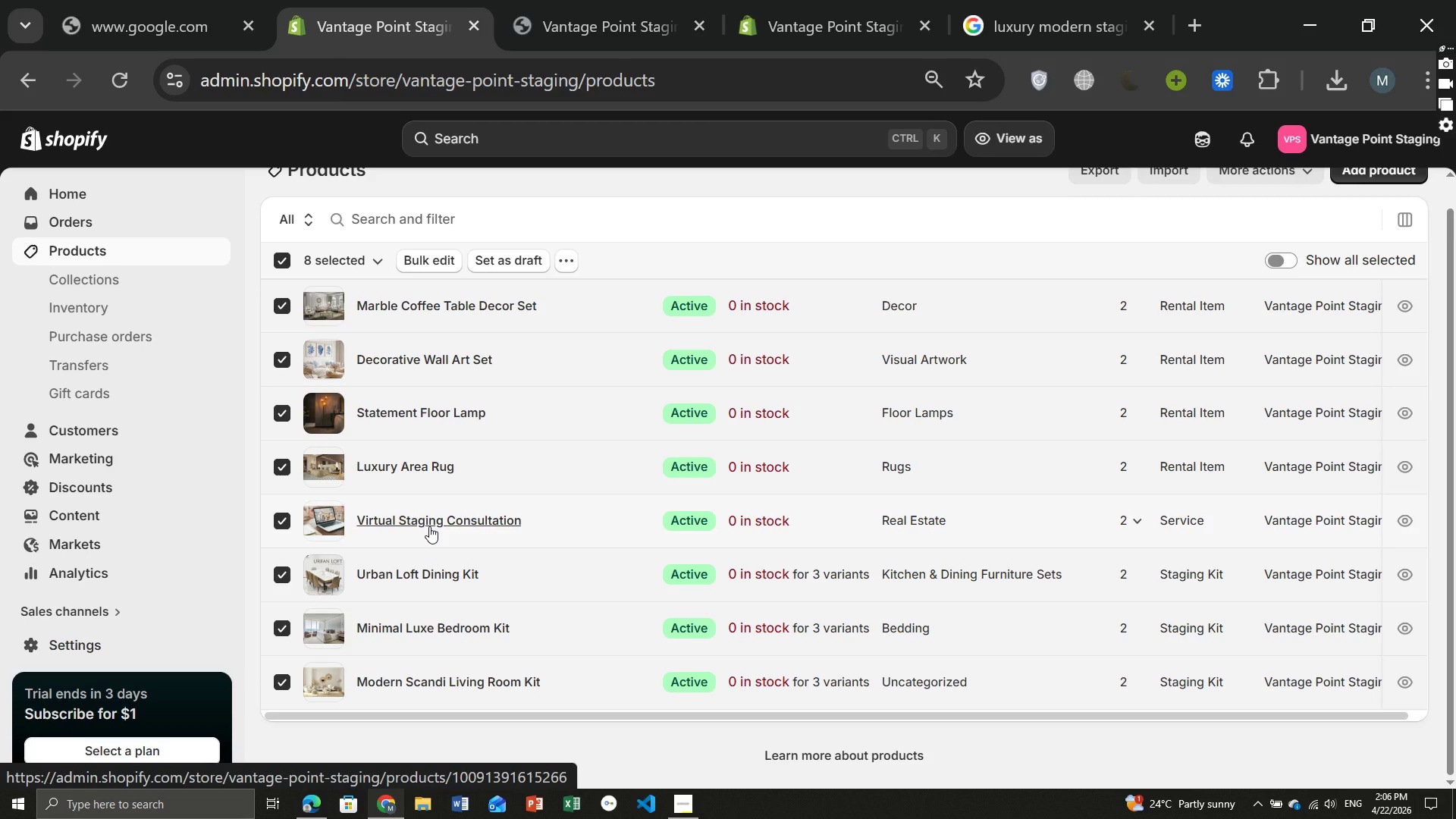 
wait(18.14)
 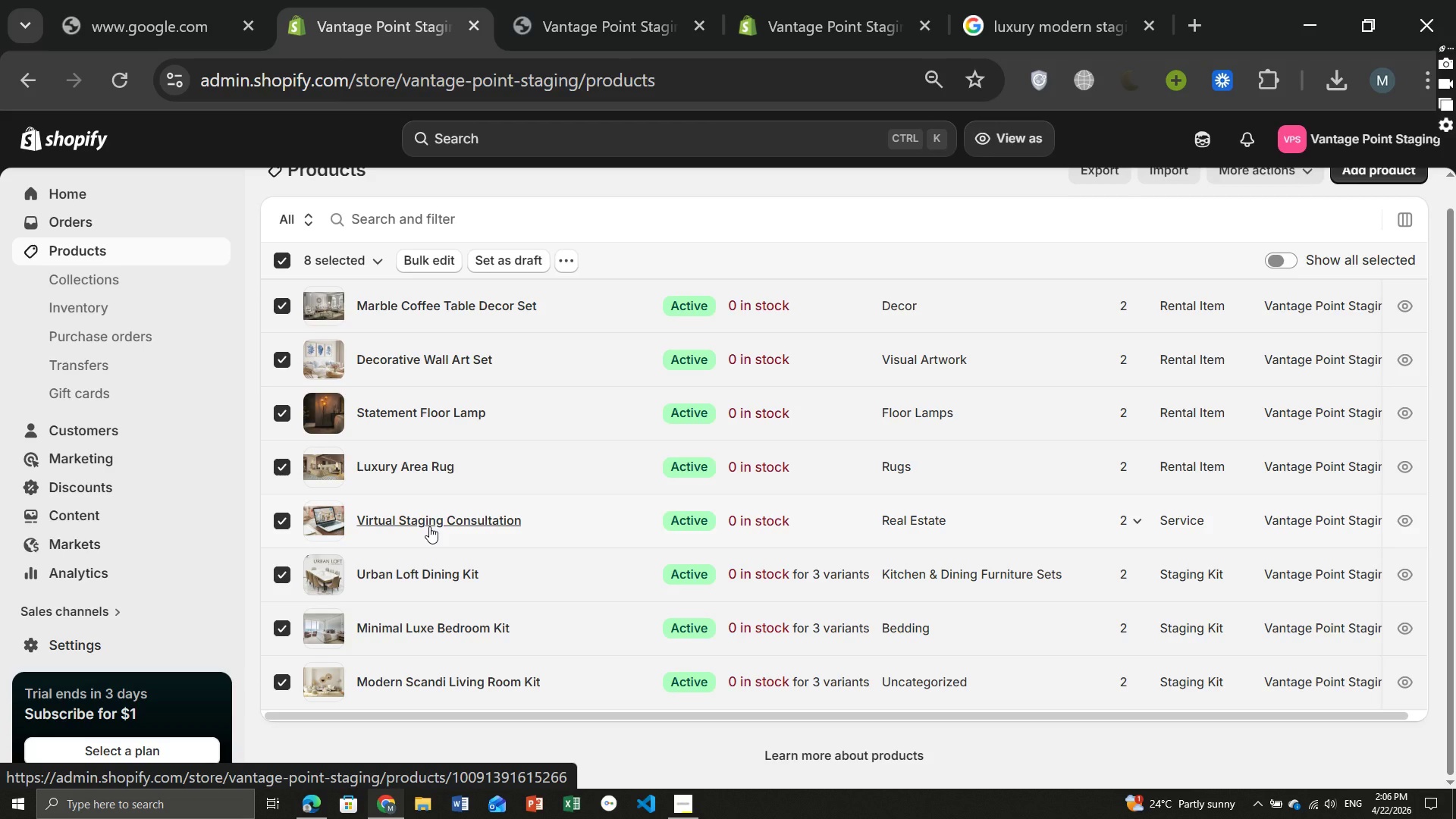 
left_click([384, 679])
 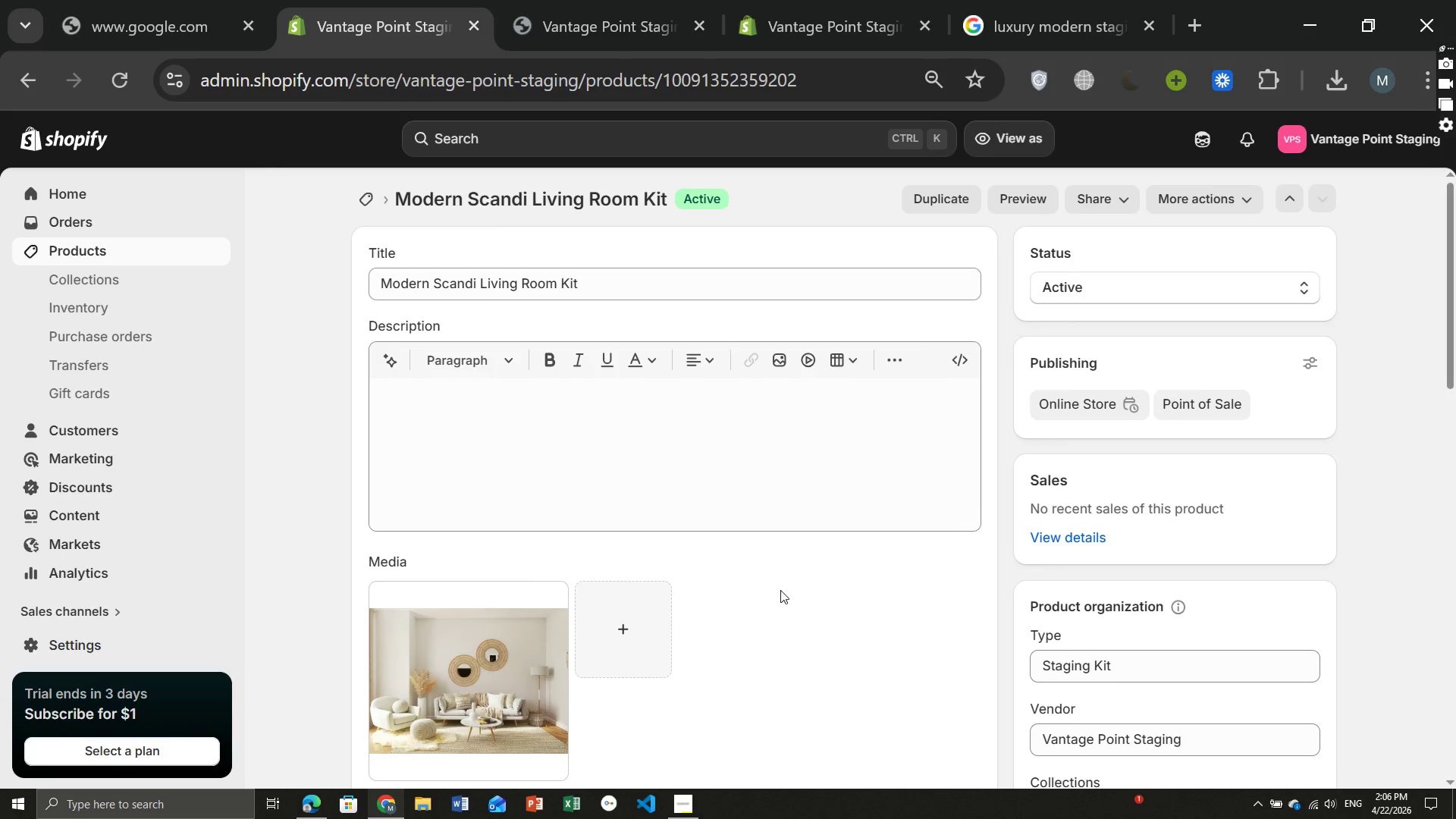 
wait(12.27)
 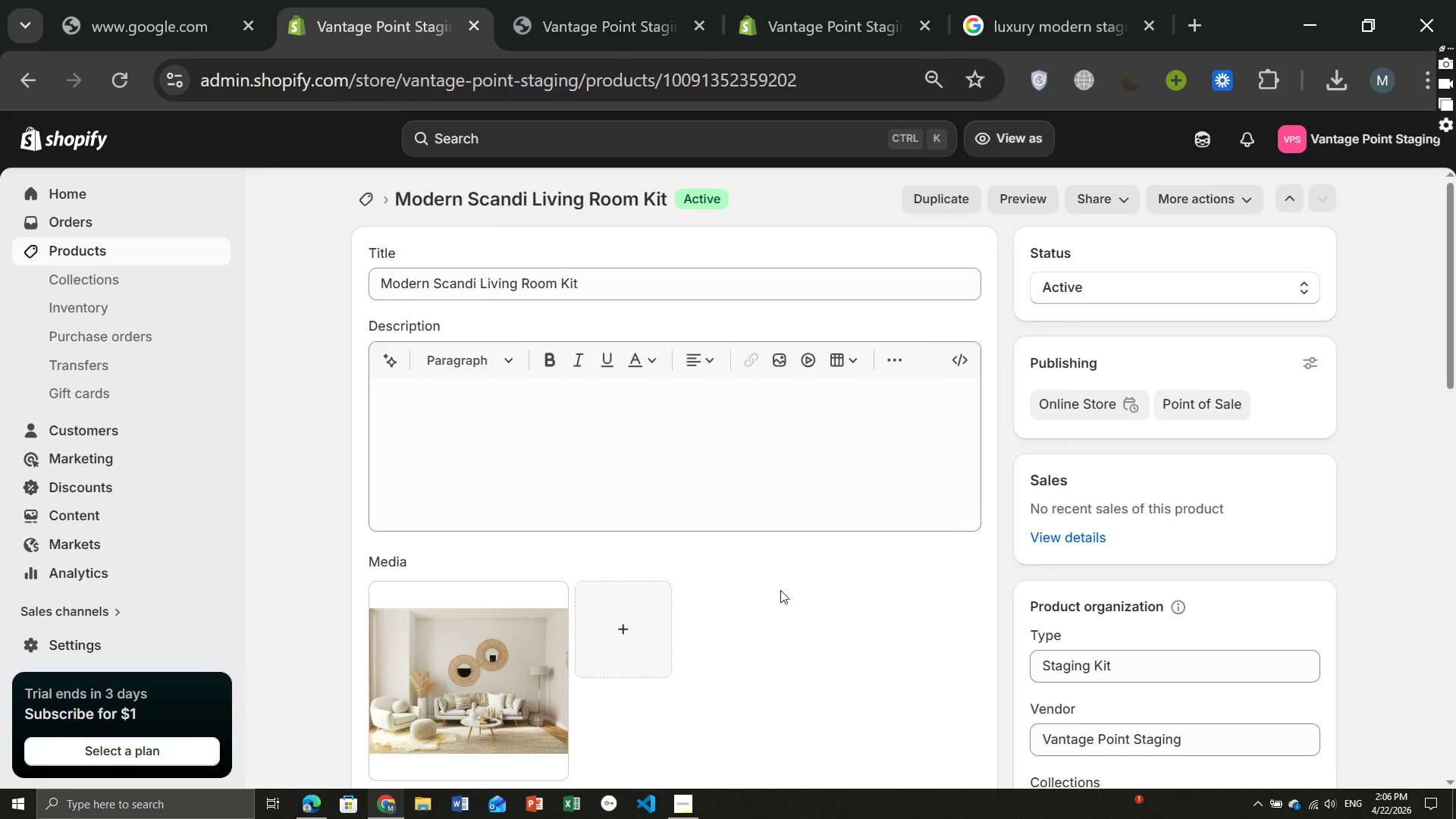 
key(Meta+MetaLeft)
 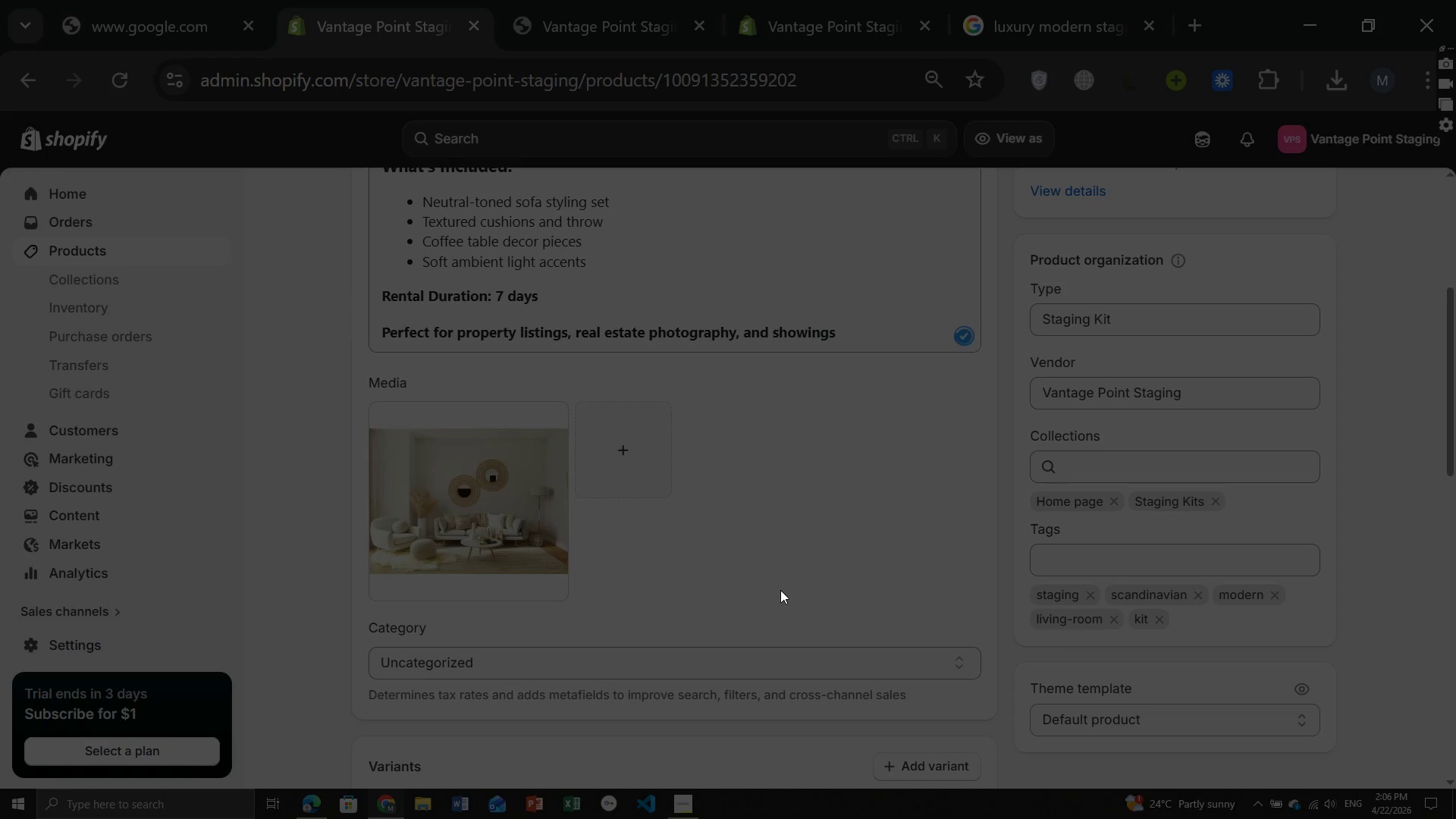 
key(Meta+PrintScreen)
 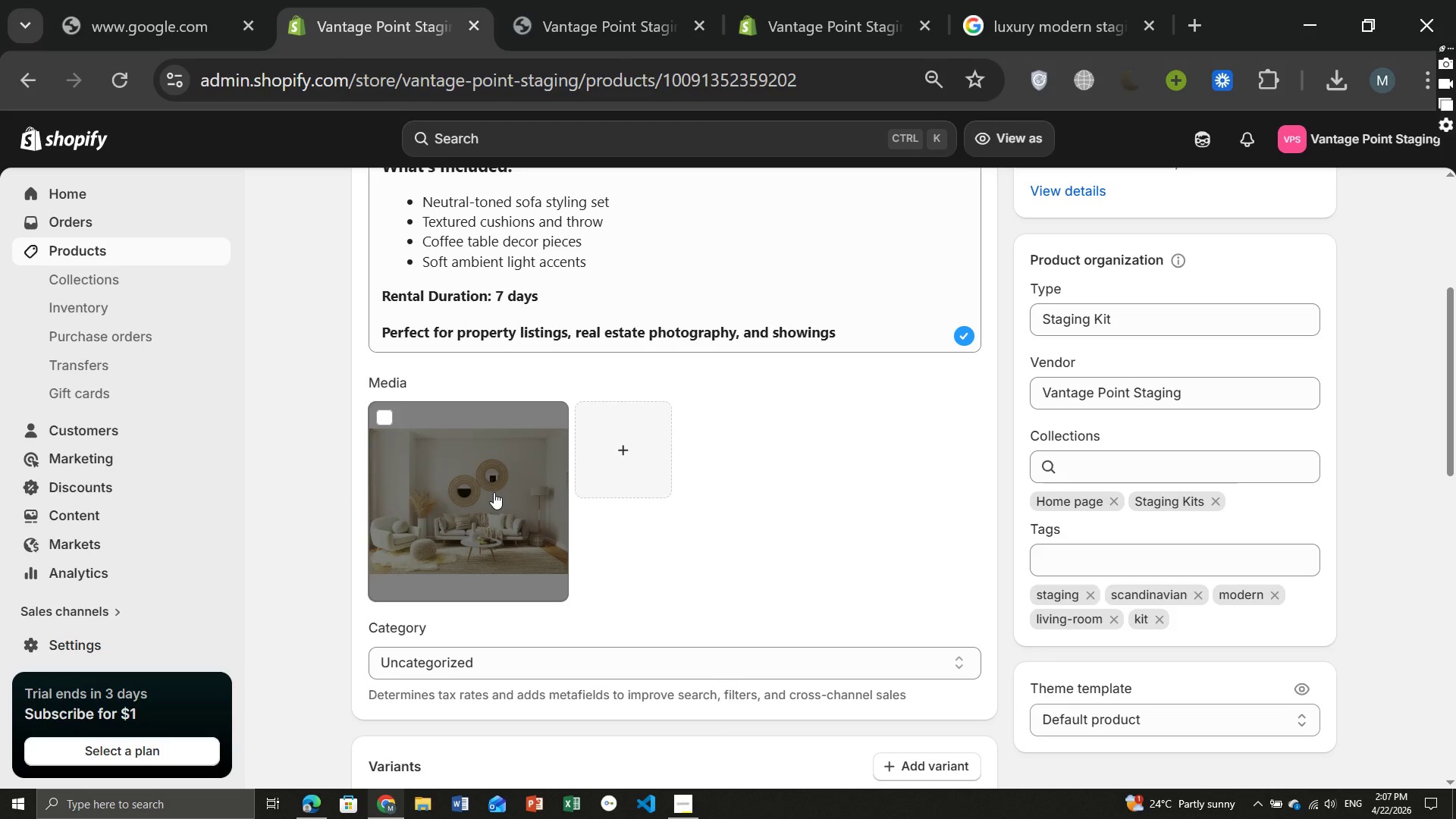 
left_click([494, 492])
 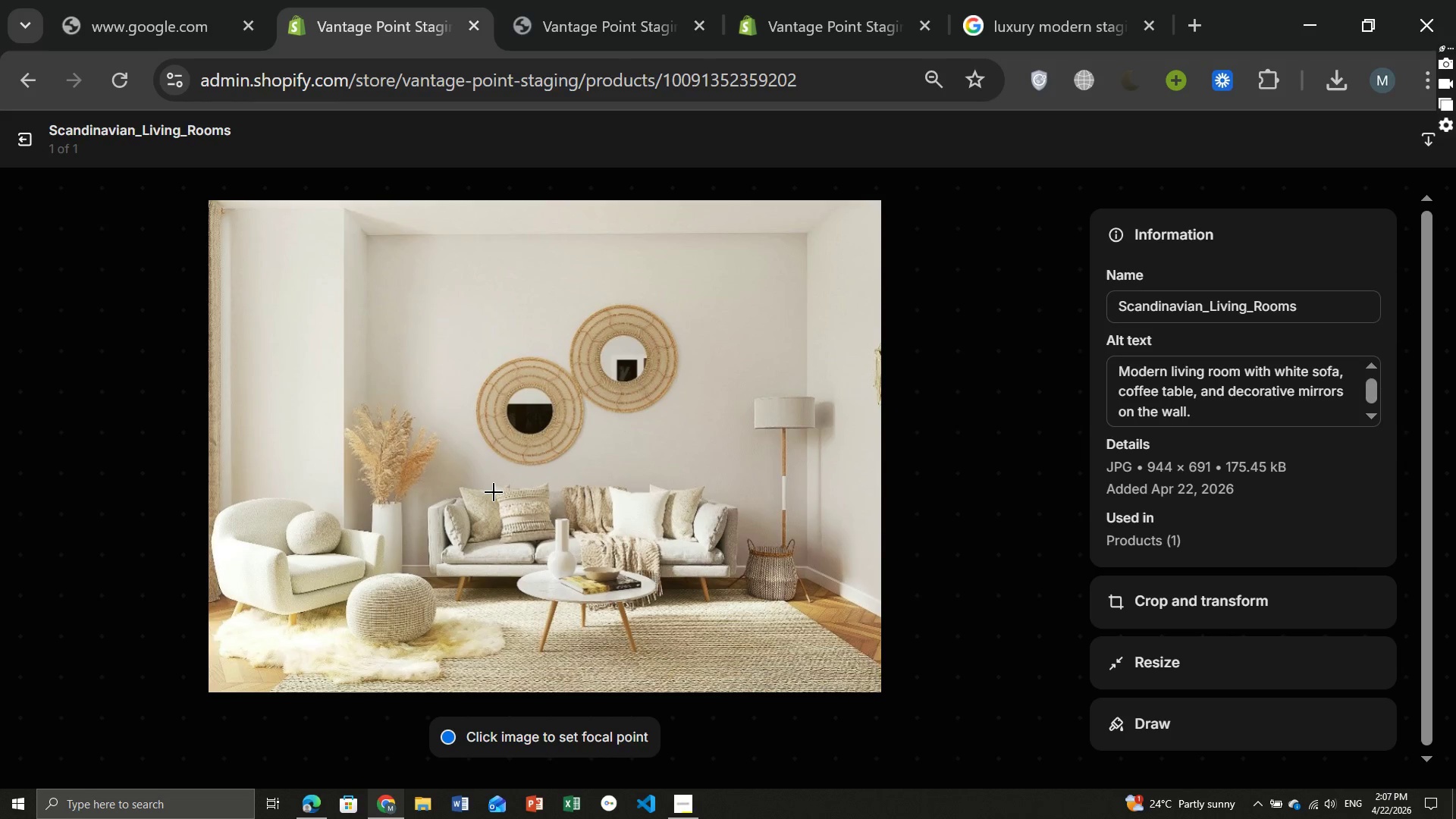 
wait(6.06)
 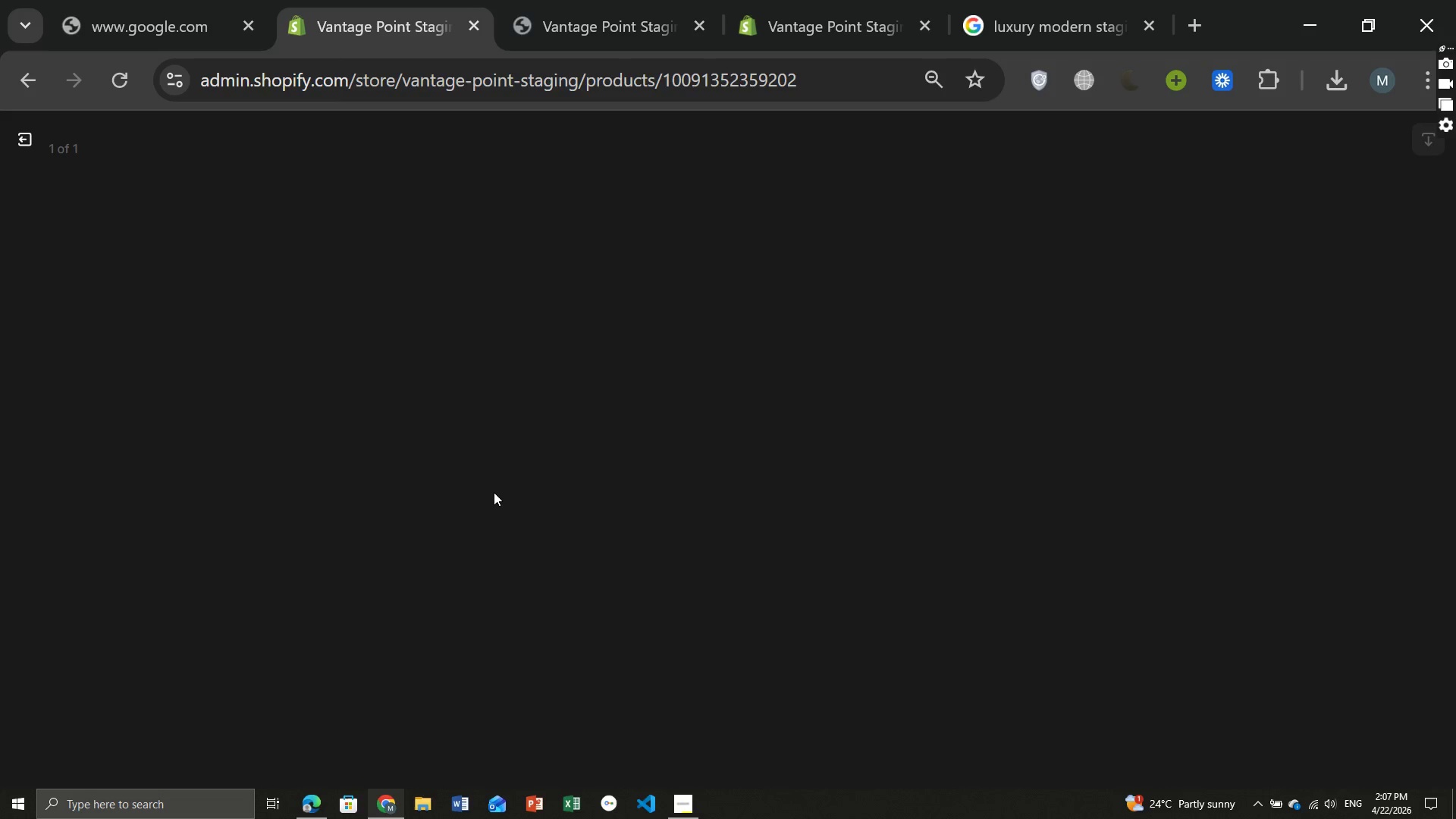 
key(Meta+PrintScreen)
 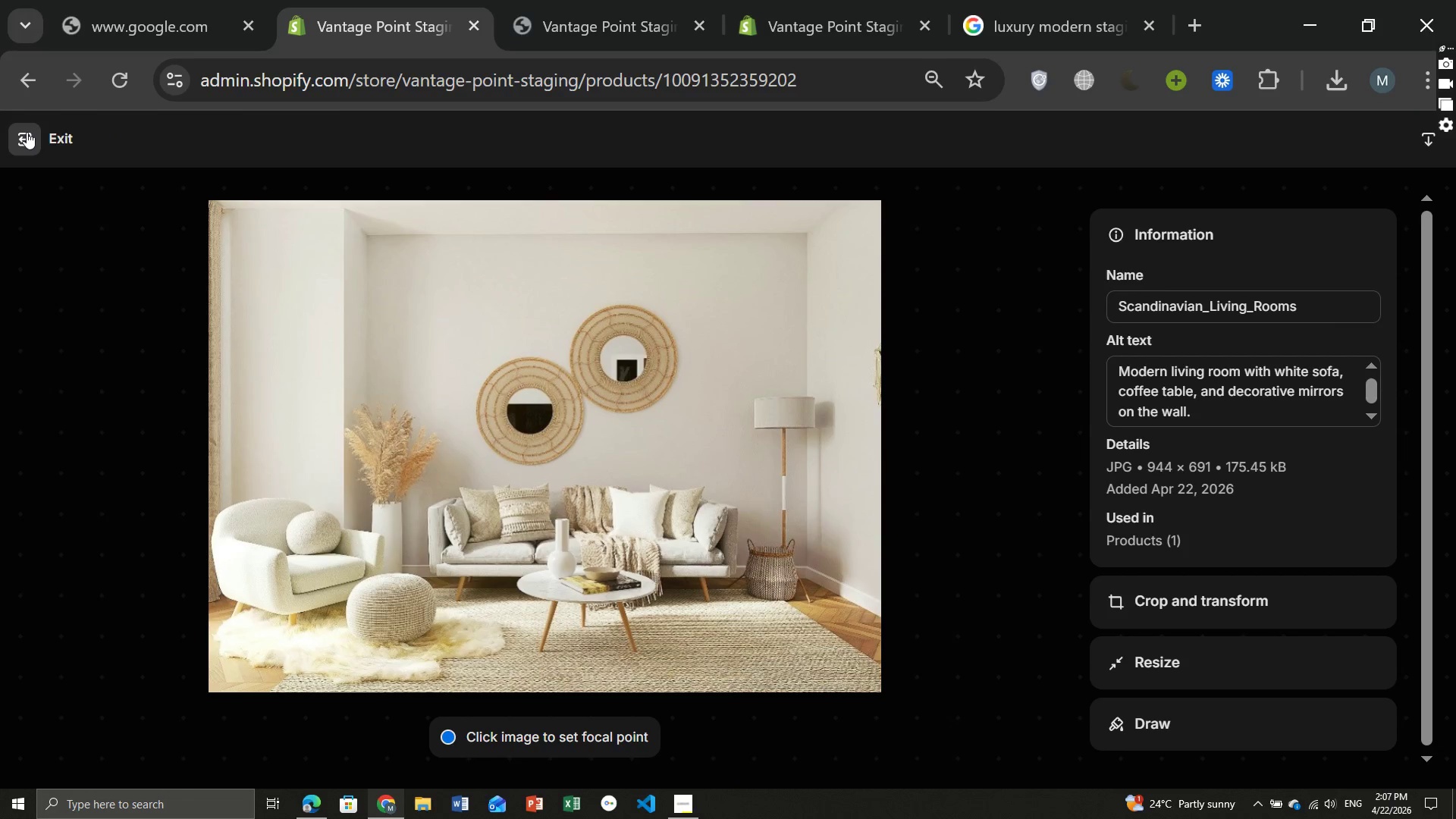 
left_click([27, 132])
 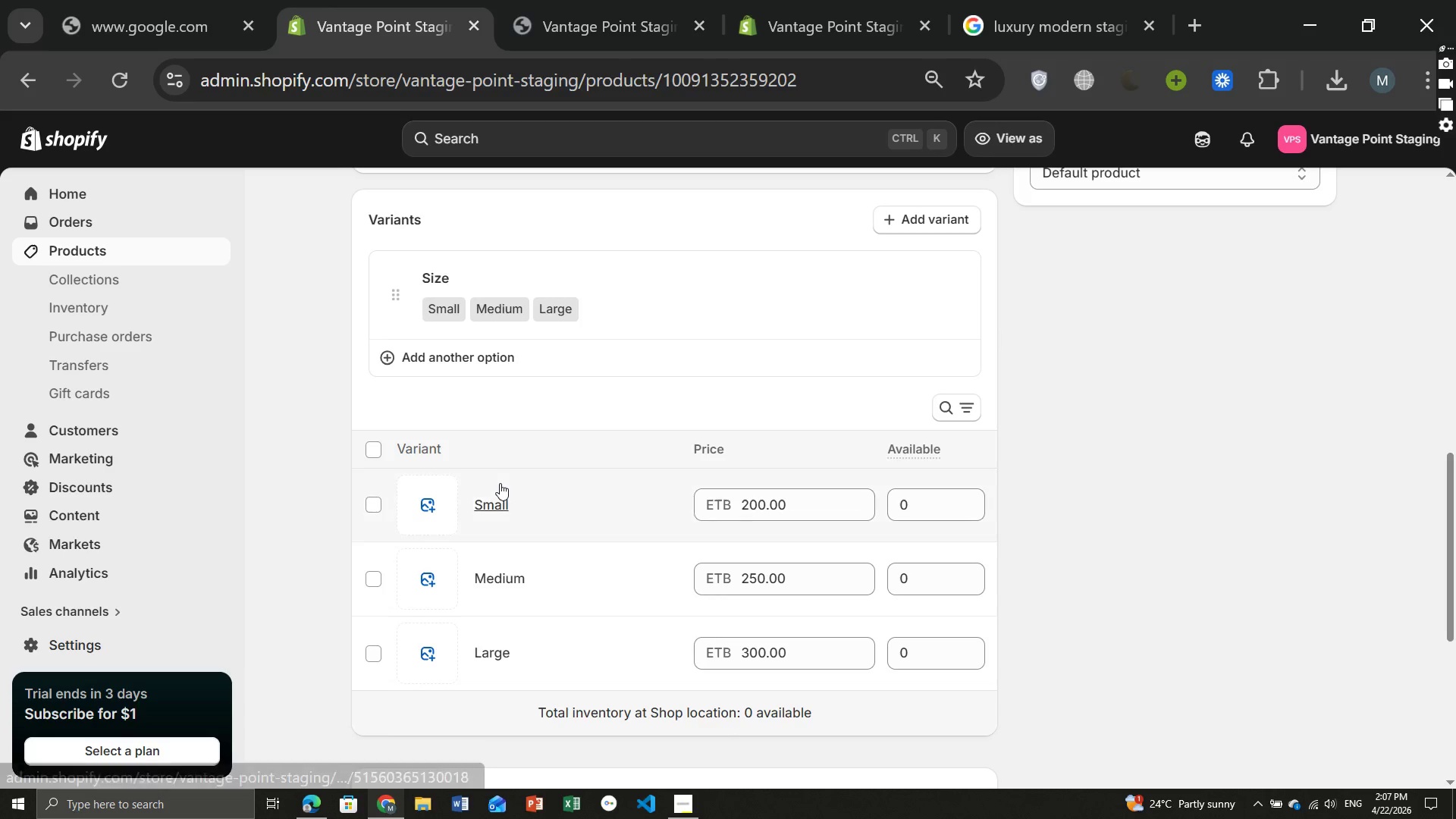 
wait(6.25)
 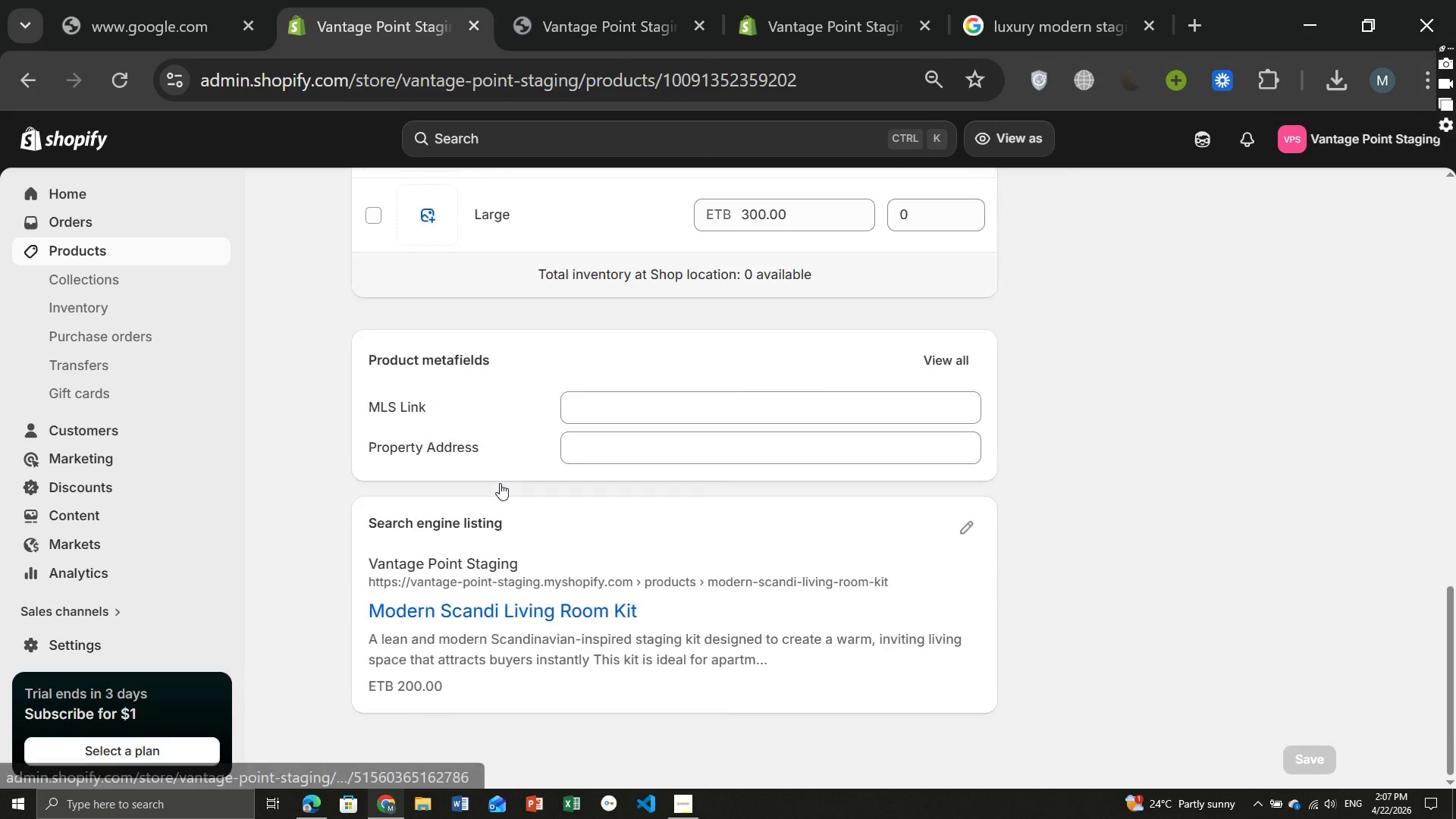 
key(Meta+MetaLeft)
 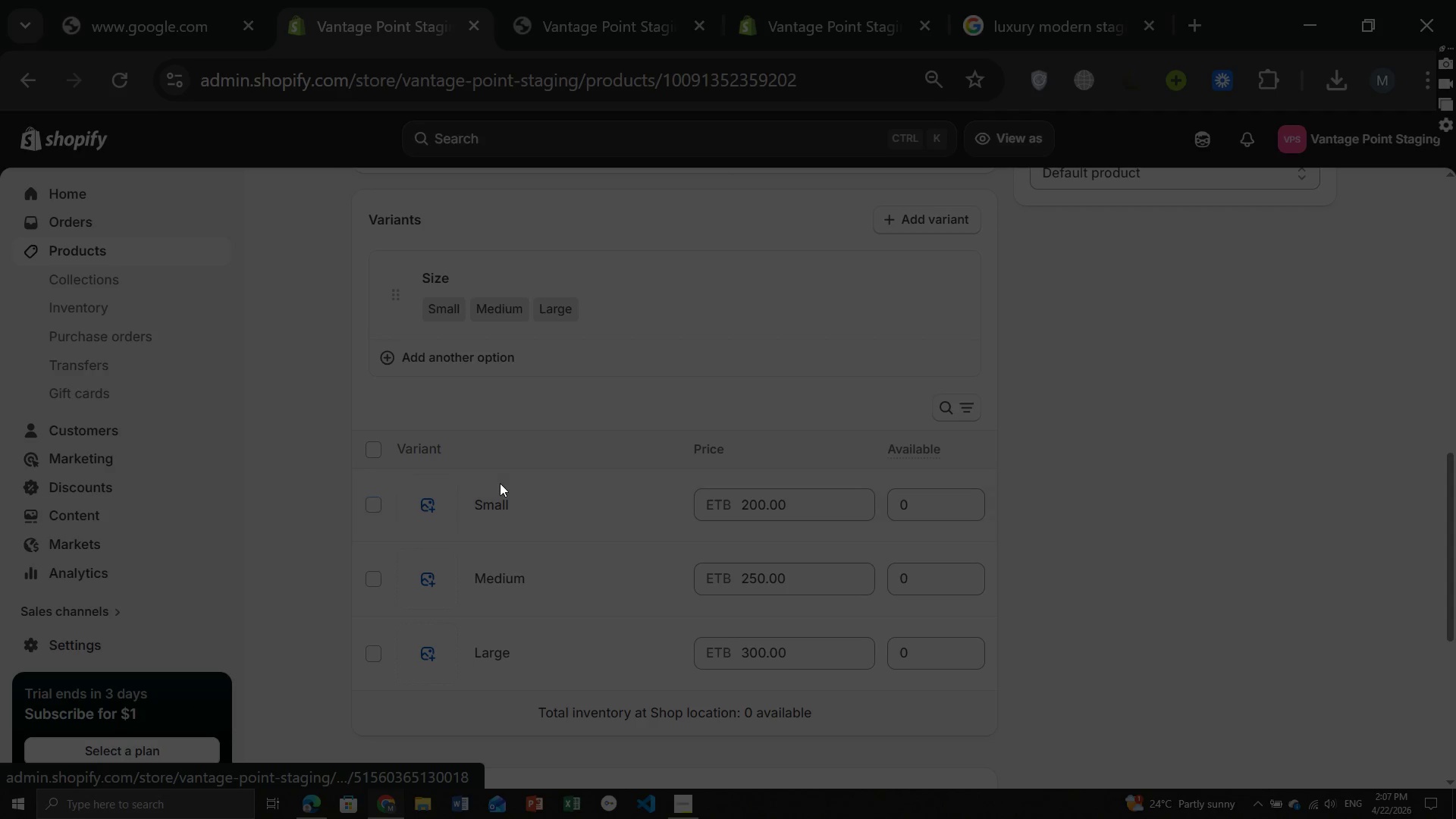 
key(Meta+PrintScreen)
 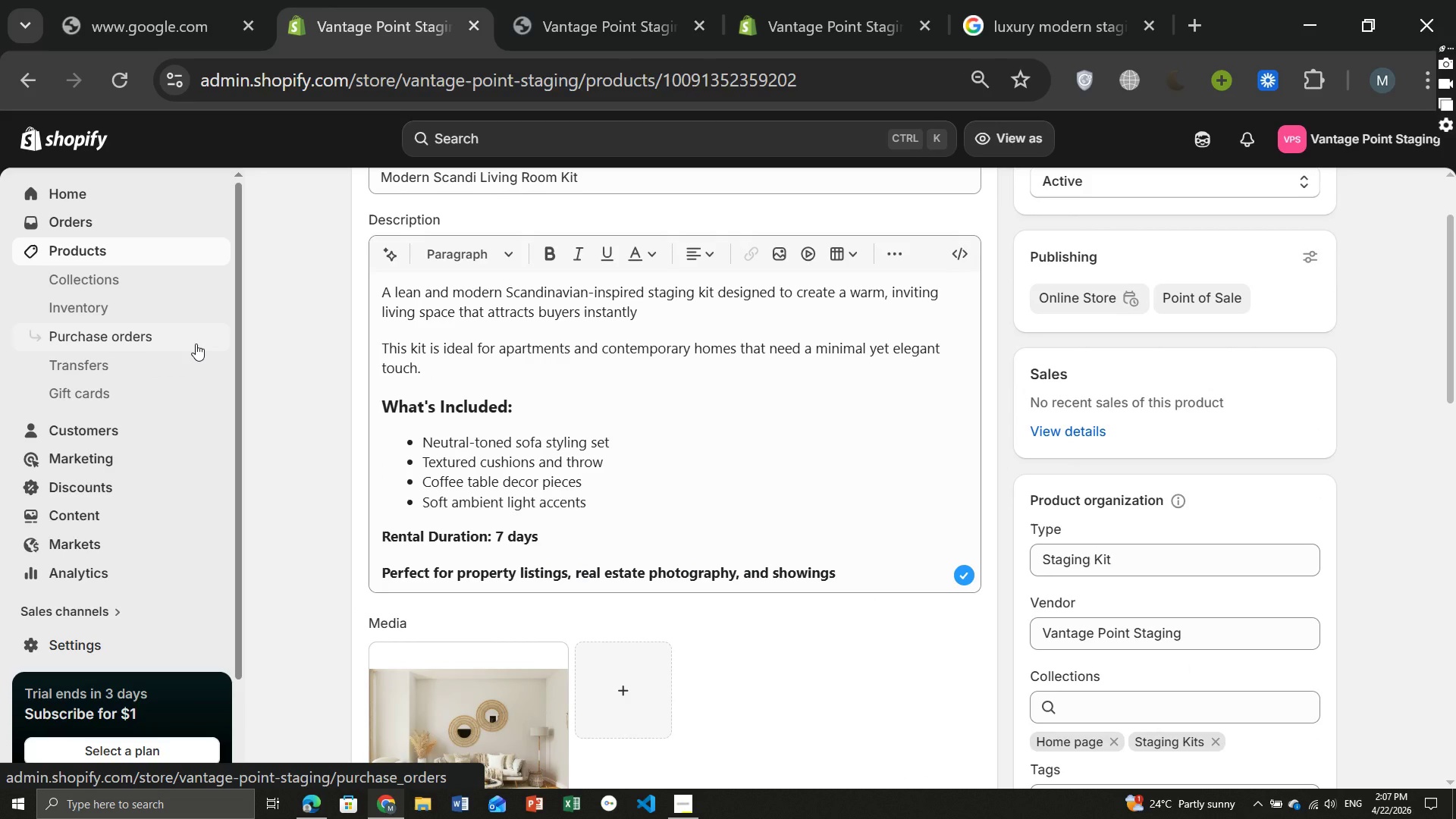 
wait(9.48)
 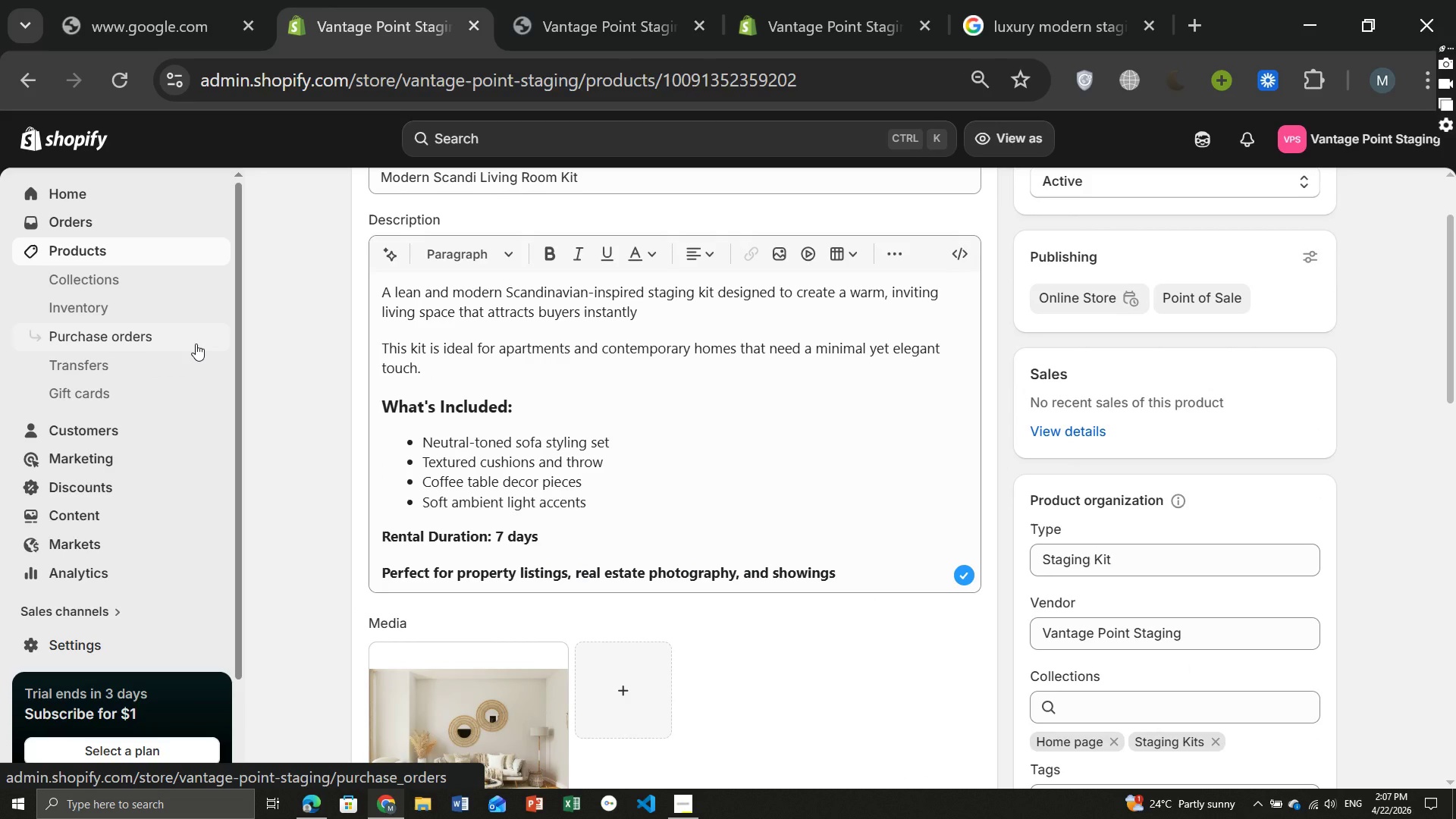 
left_click([119, 517])
 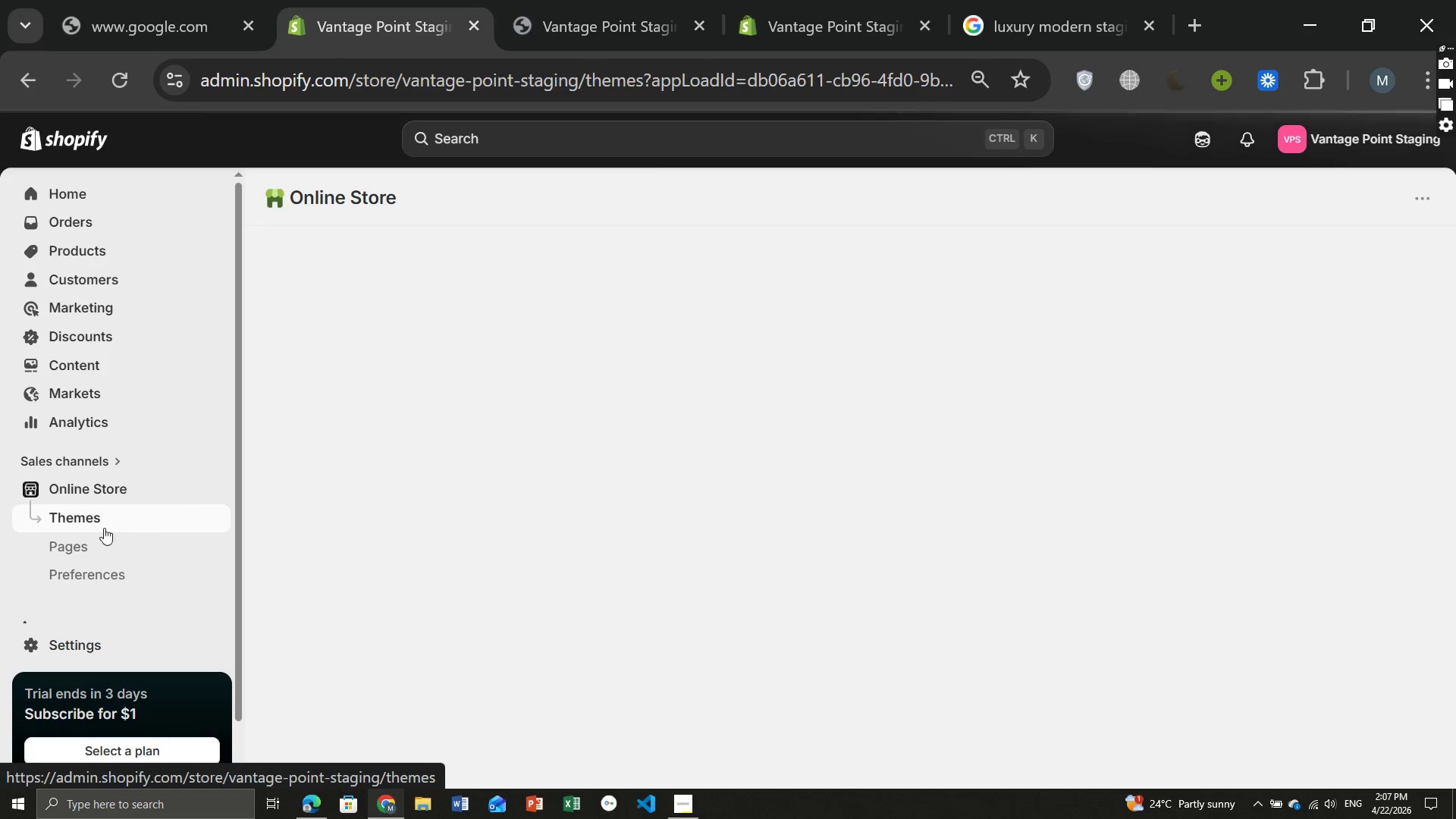 
left_click([77, 545])
 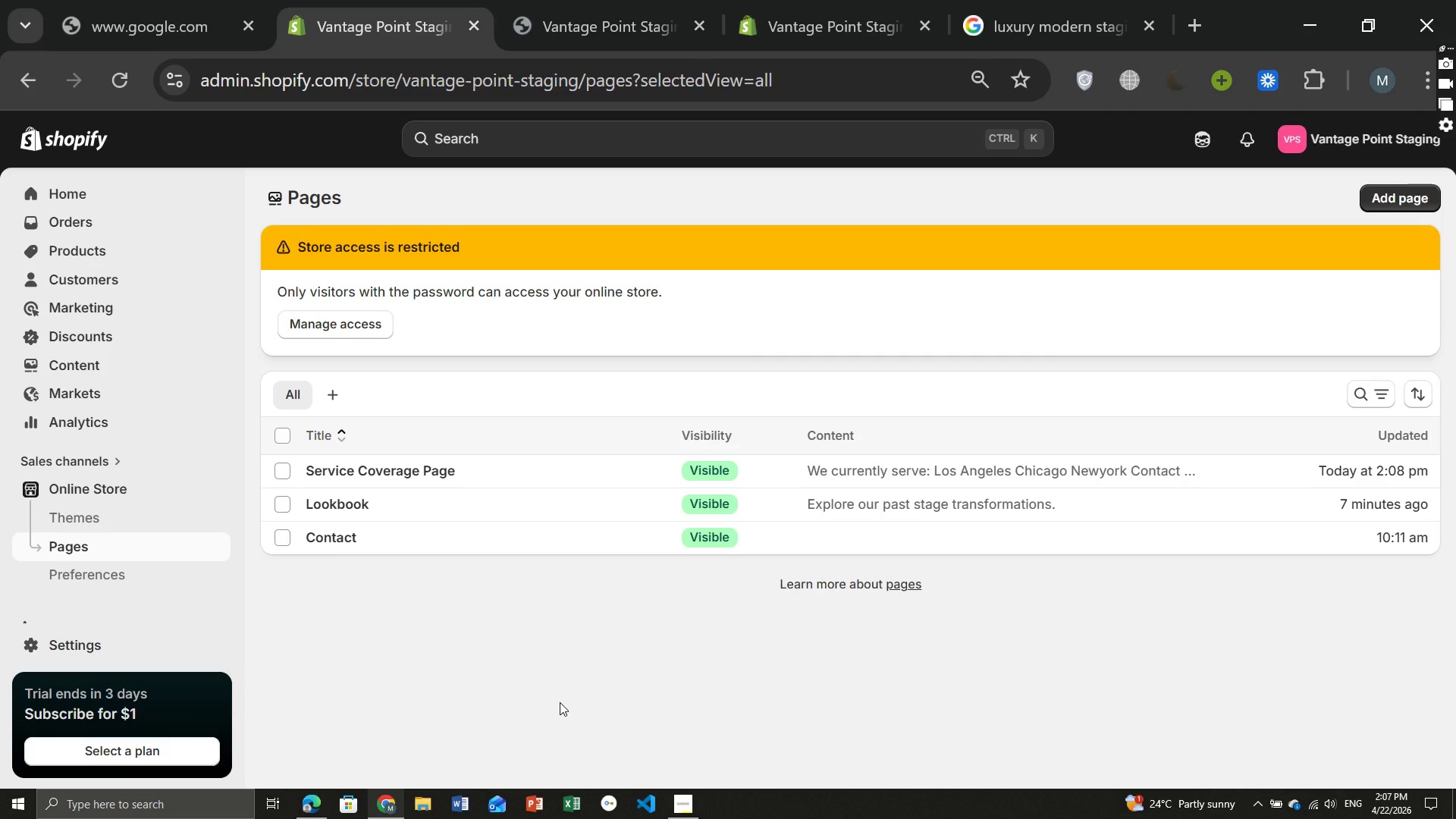 
wait(5.83)
 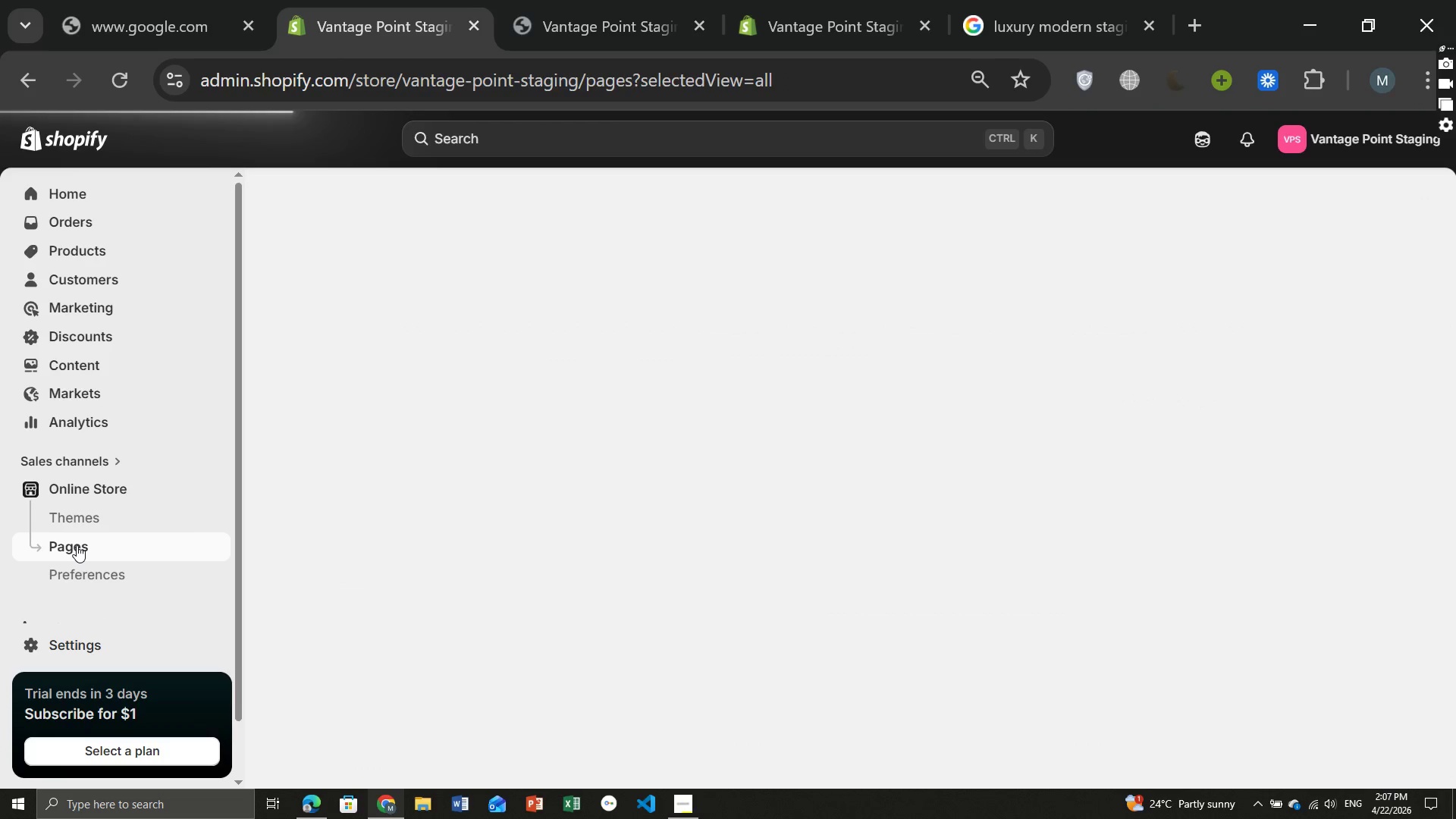 
key(Meta+PrintScreen)
 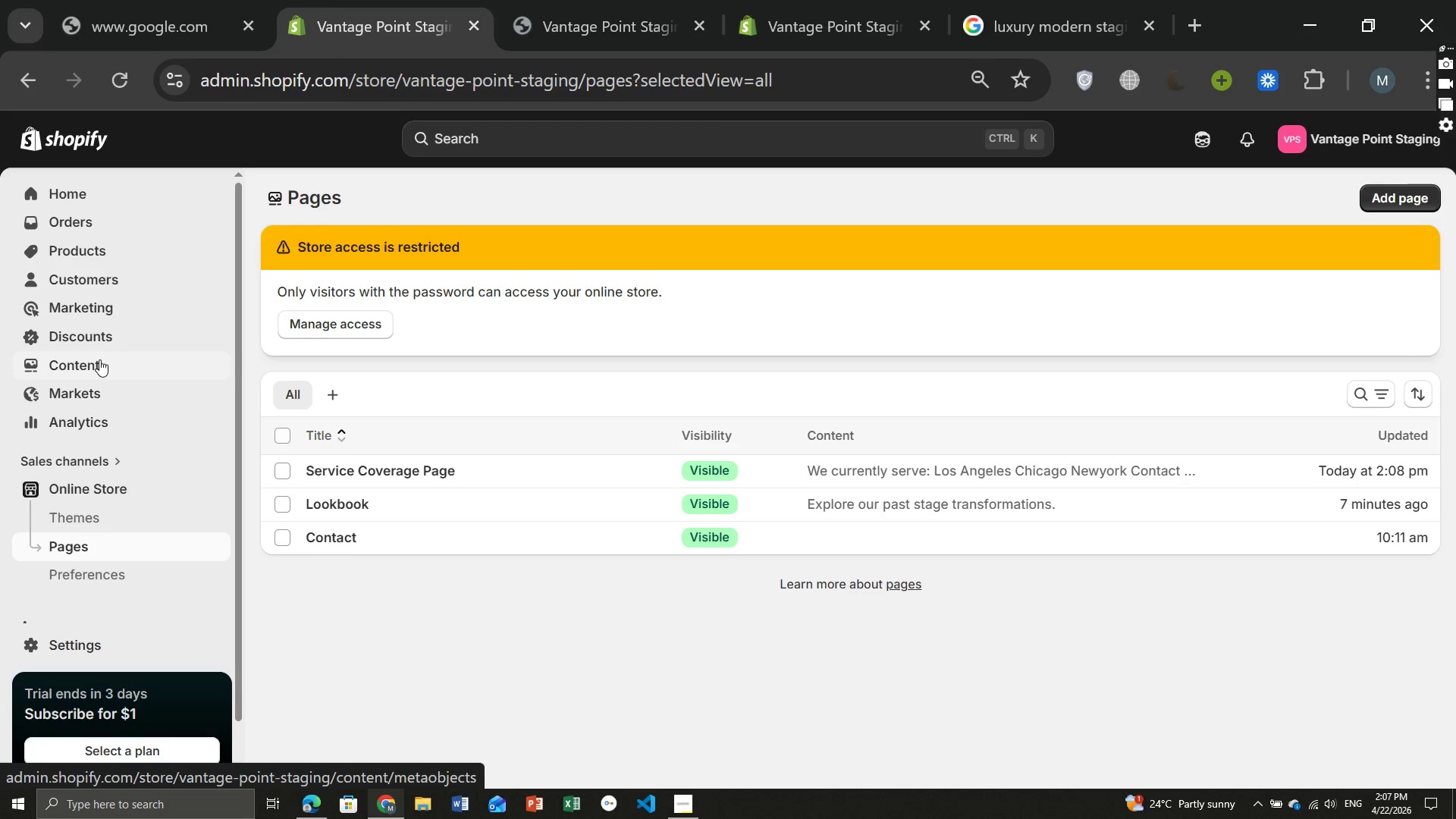 
wait(8.0)
 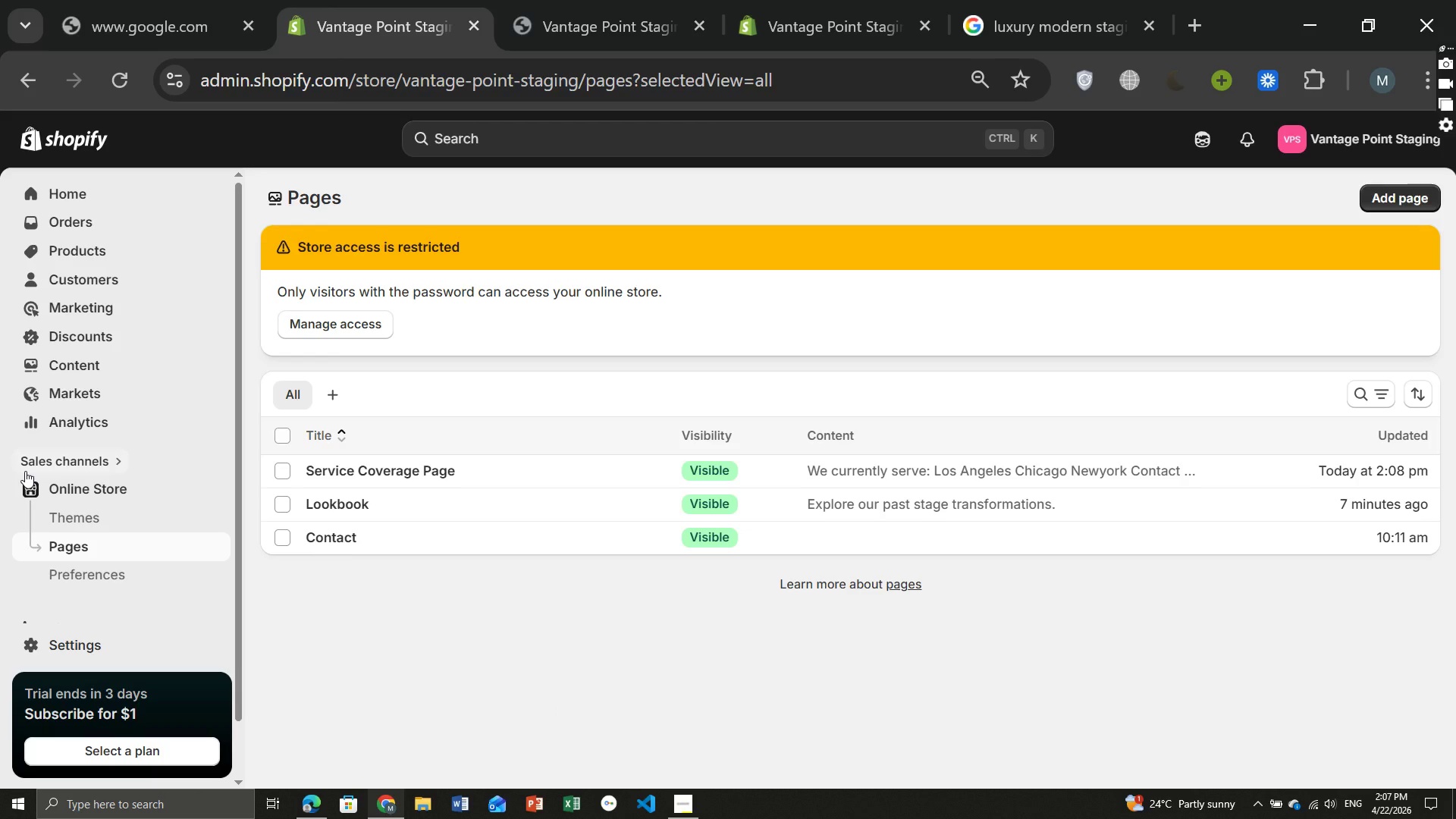 
left_click([70, 361])
 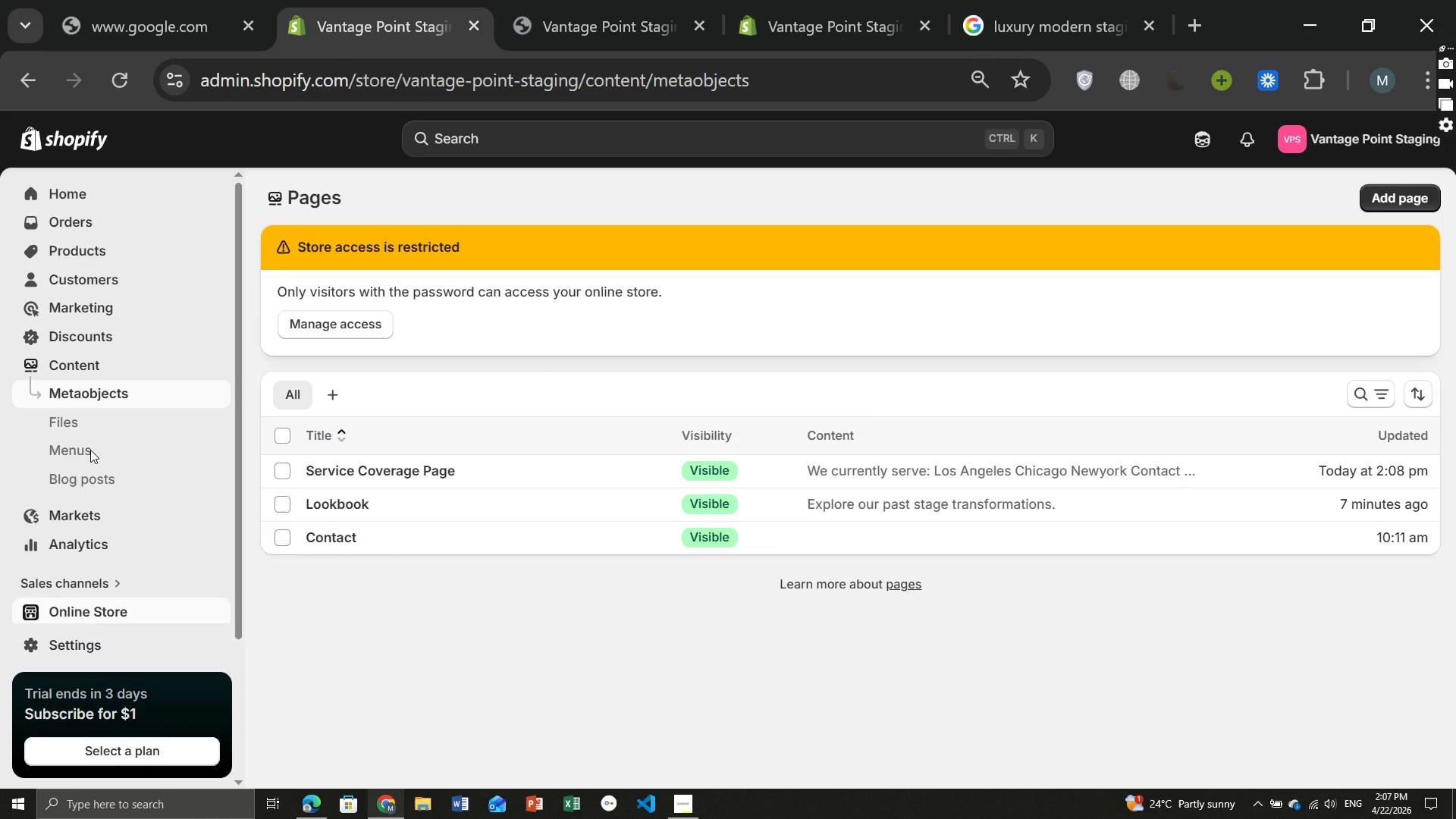 
left_click([90, 450])
 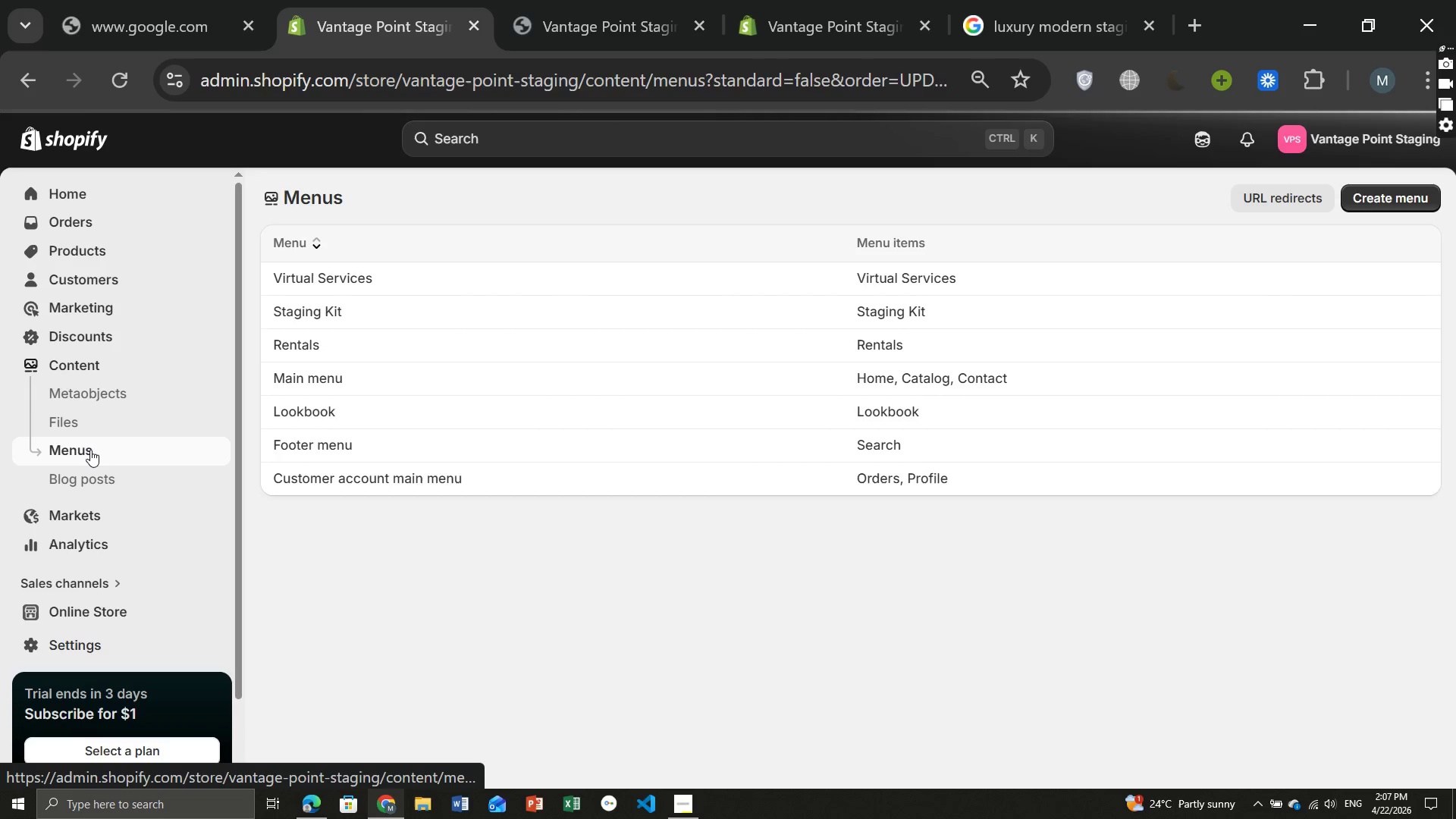 
hold_key(key=MetaLeft, duration=0.31)
 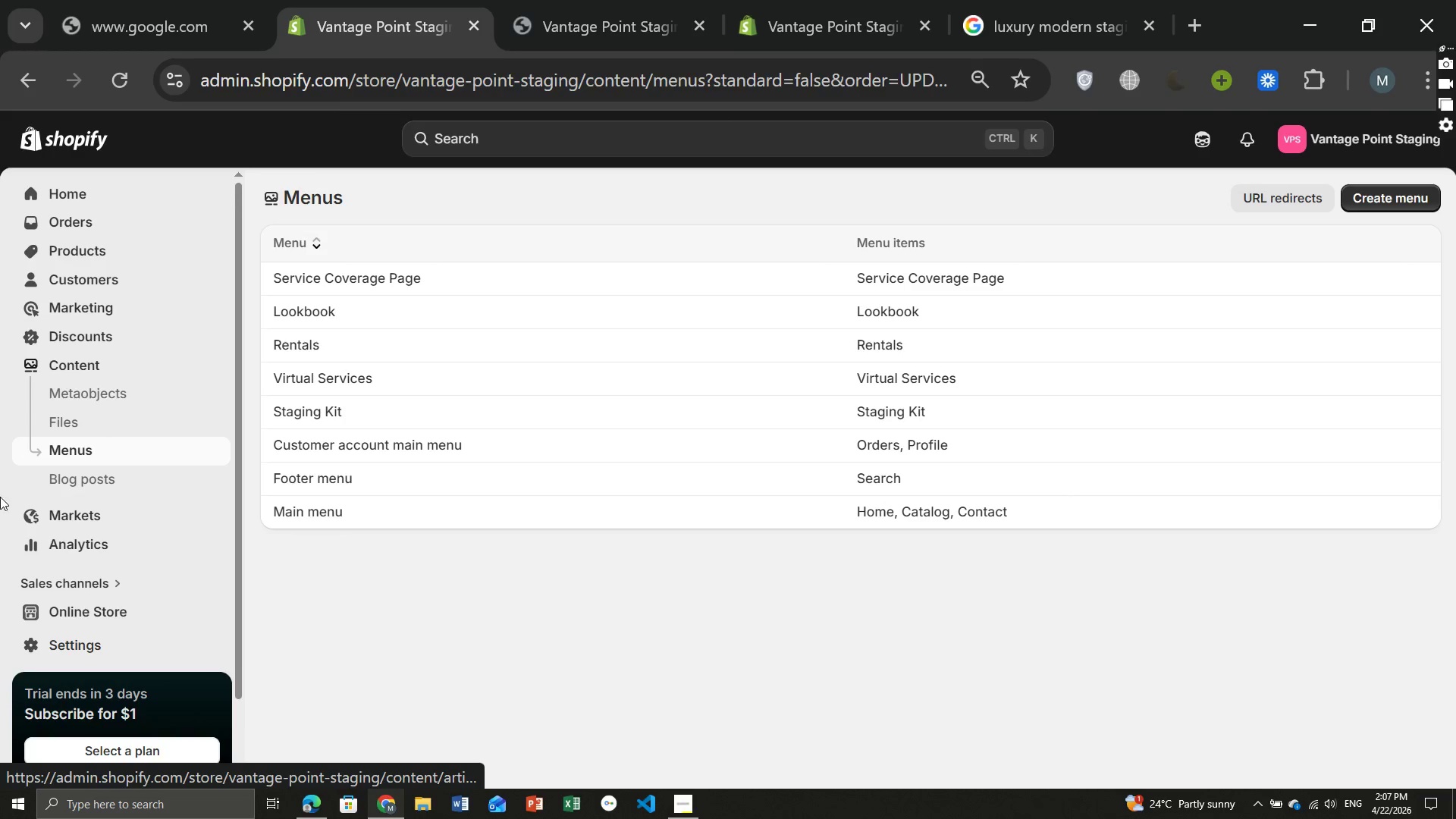 